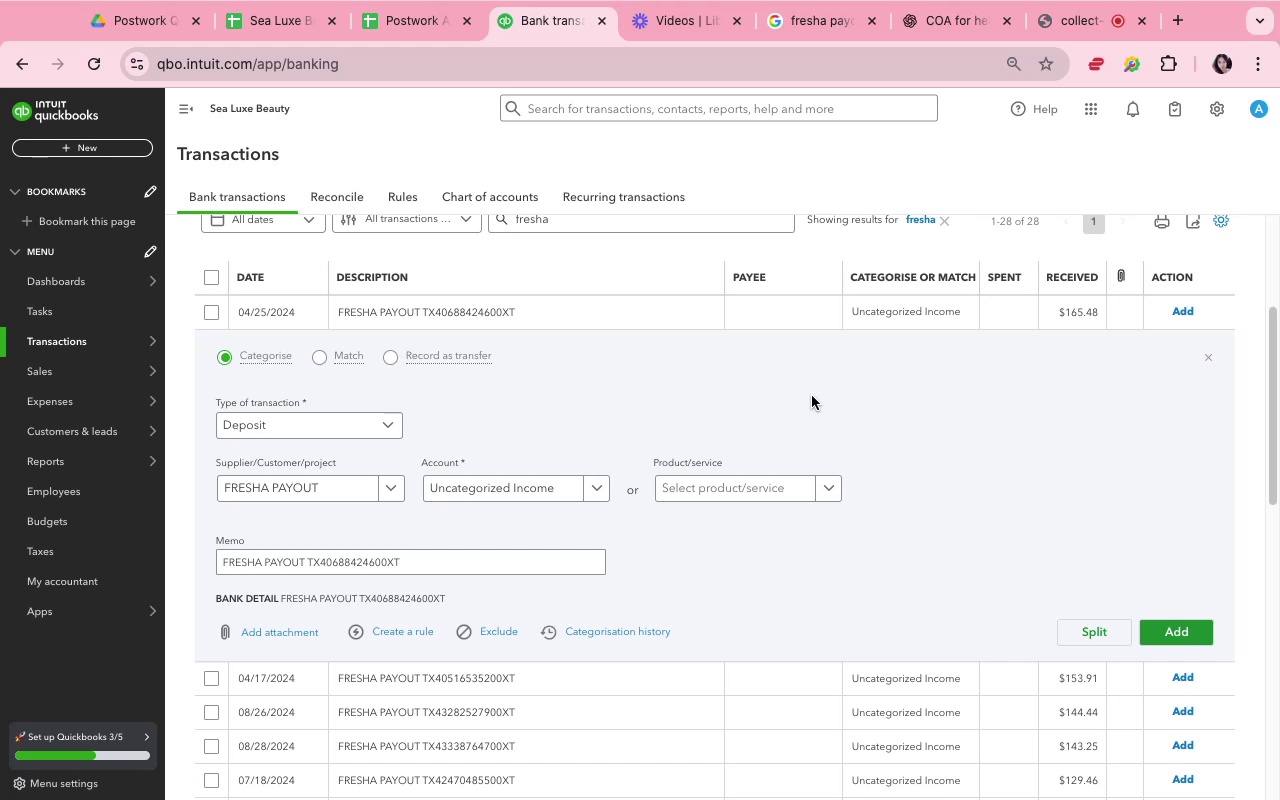 
left_click([946, 451])
 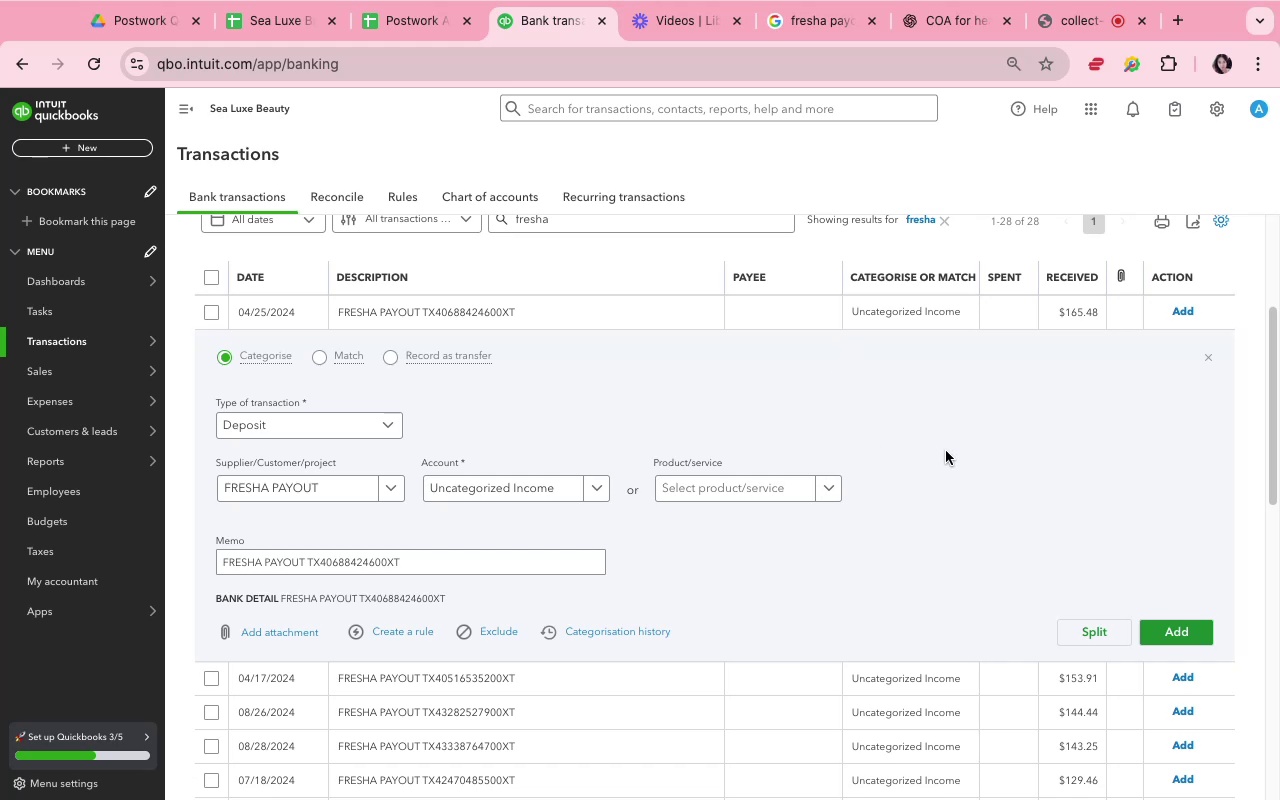 
scroll: coordinate [946, 451], scroll_direction: down, amount: 6.0
 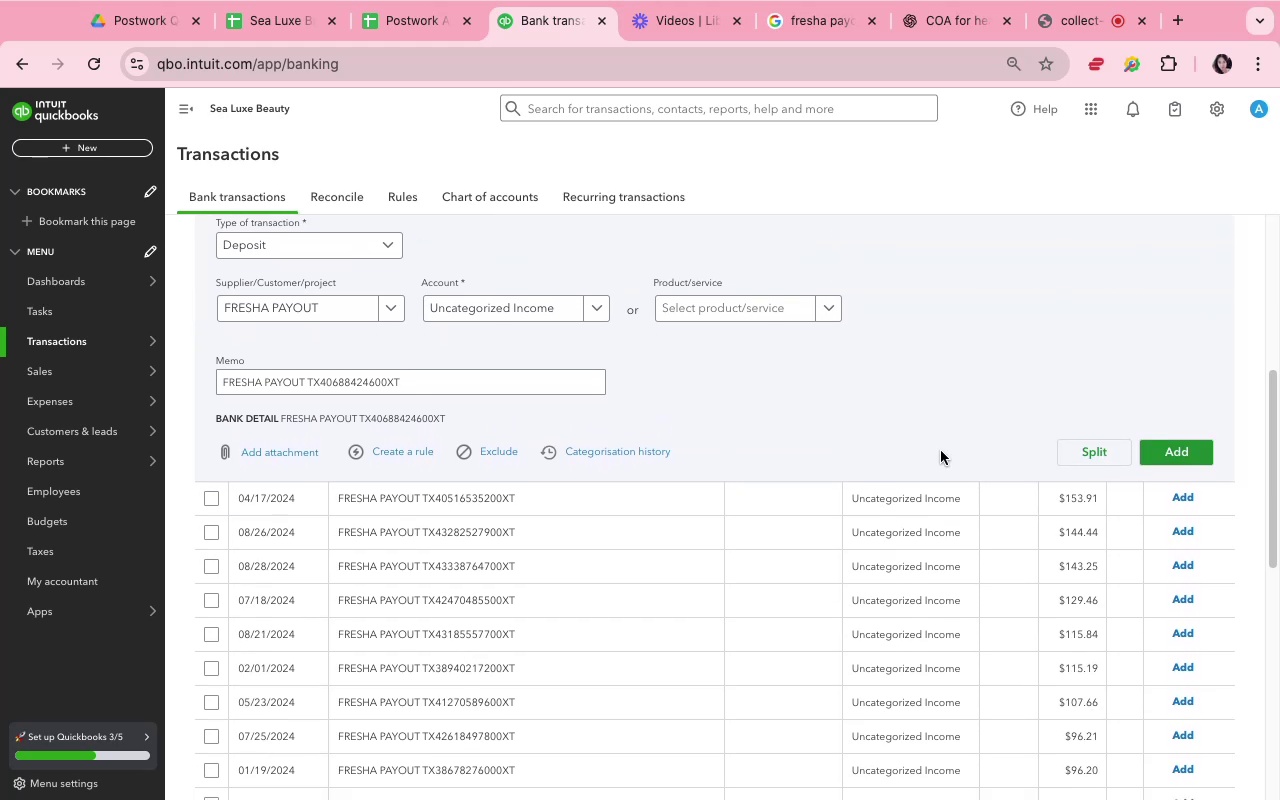 
scroll: coordinate [631, 423], scroll_direction: up, amount: 5.0
 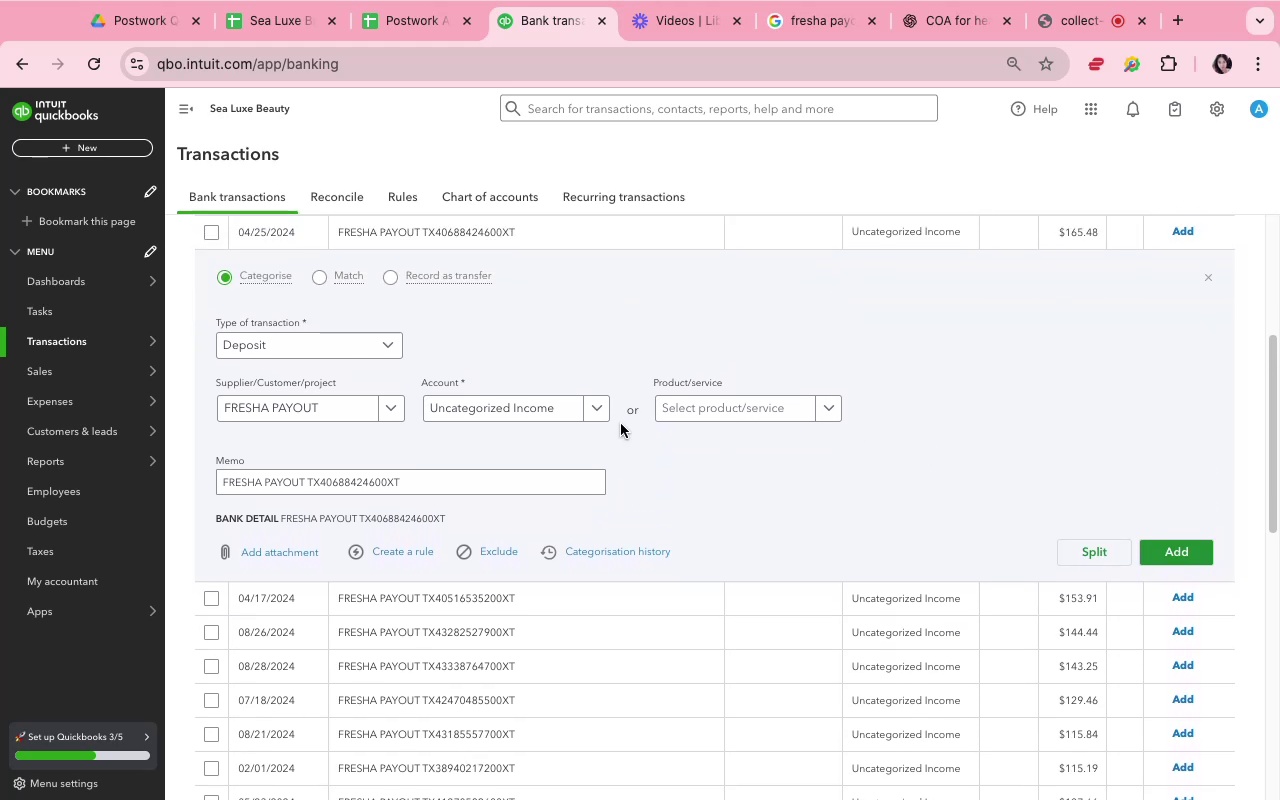 
left_click([605, 408])
 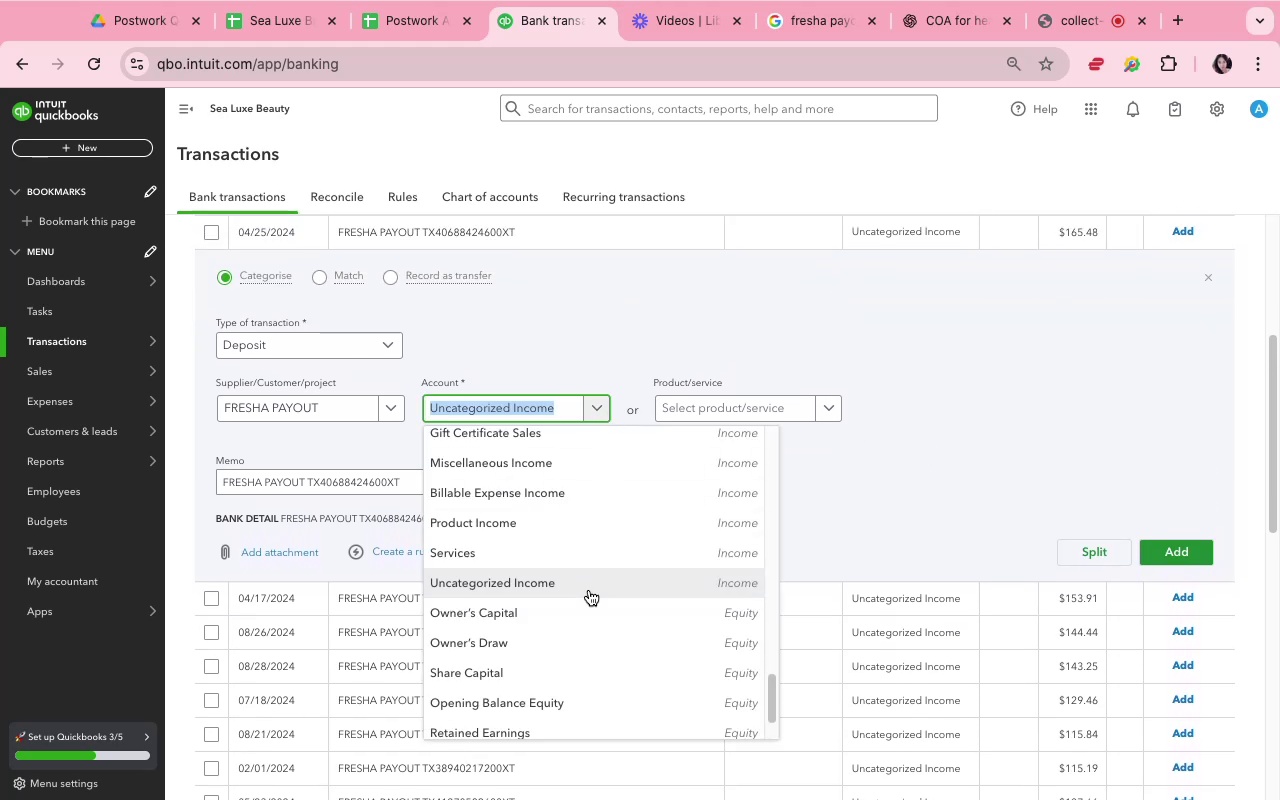 
scroll: coordinate [589, 589], scroll_direction: up, amount: 4.0
 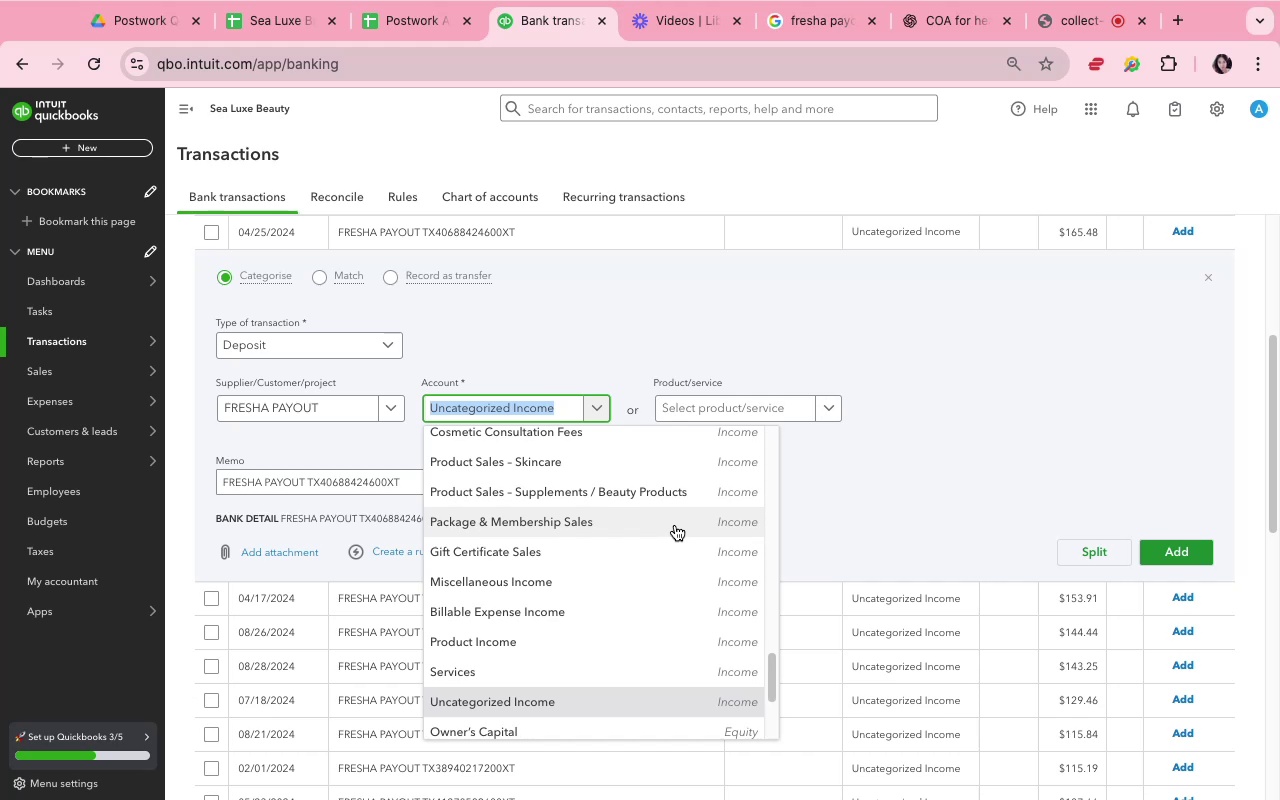 
wait(52.22)
 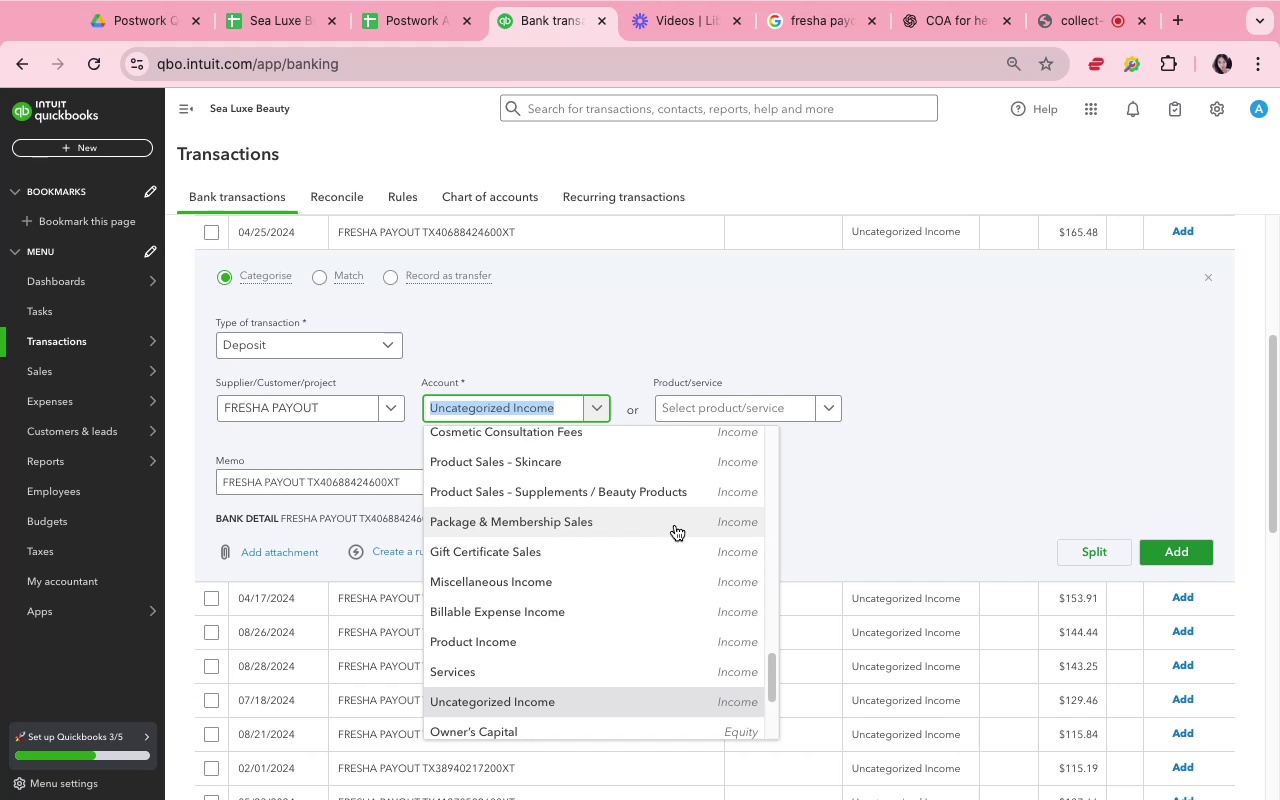 
left_click([660, 482])
 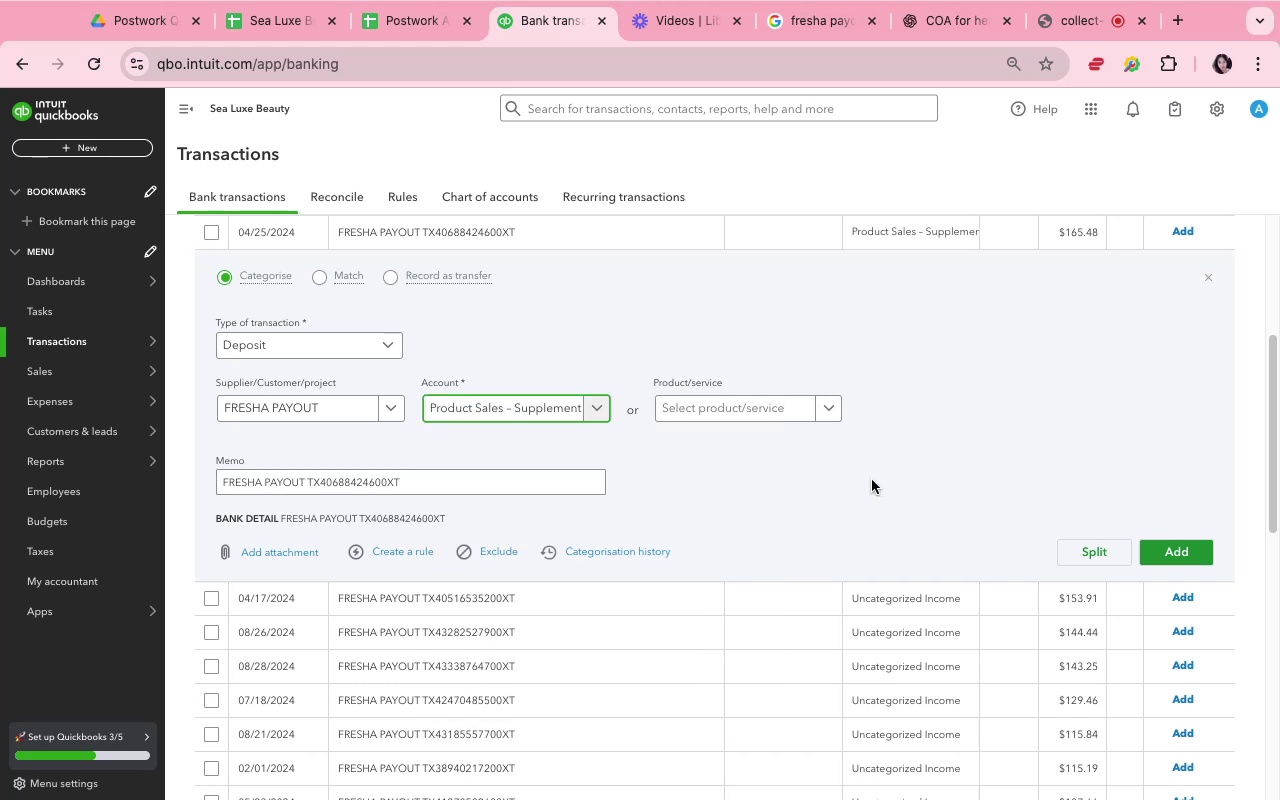 
left_click([872, 480])
 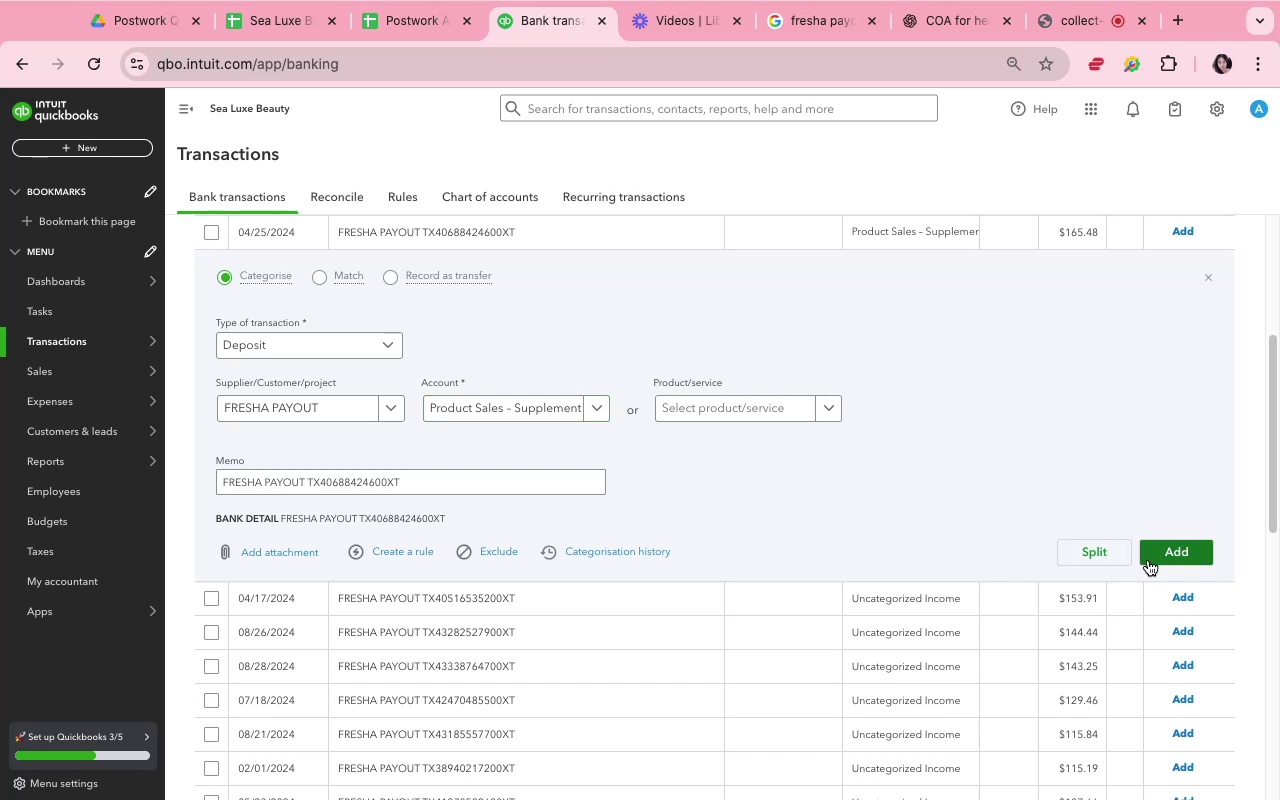 
left_click([1150, 560])
 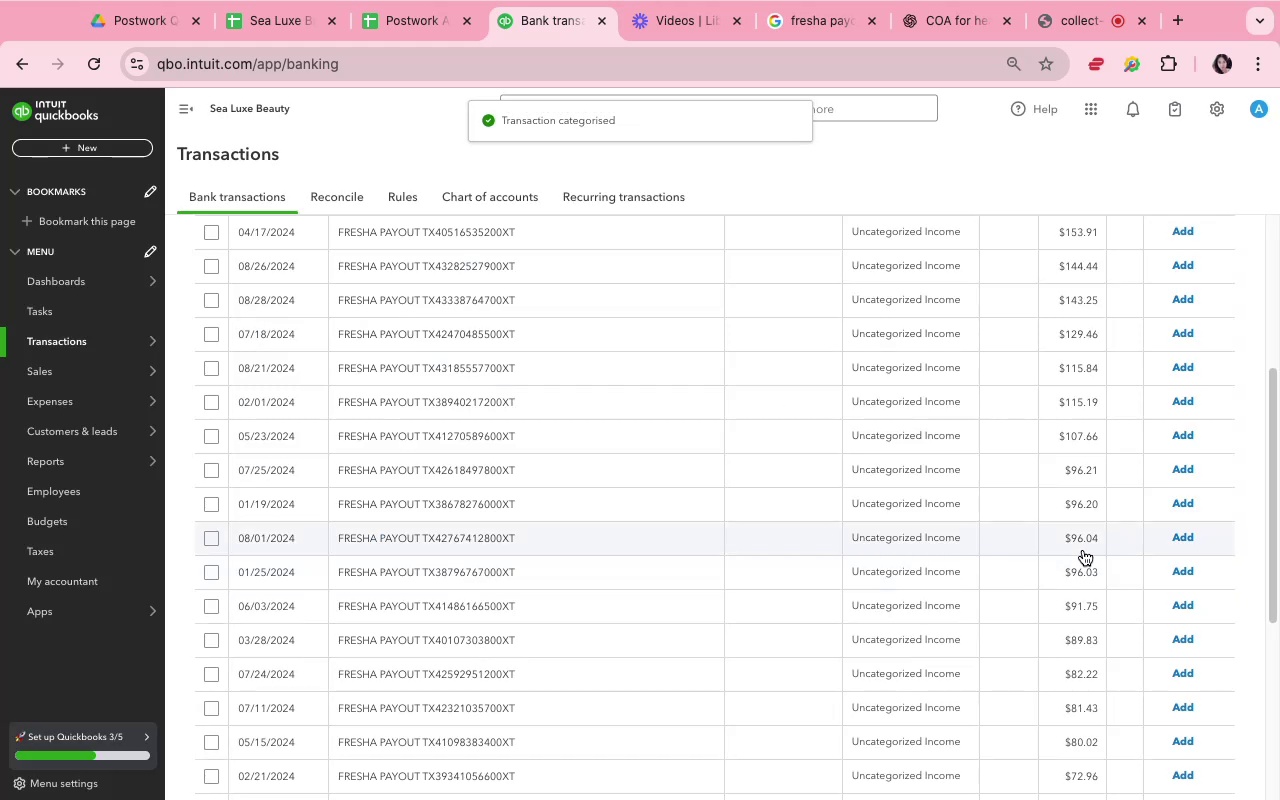 
wait(6.44)
 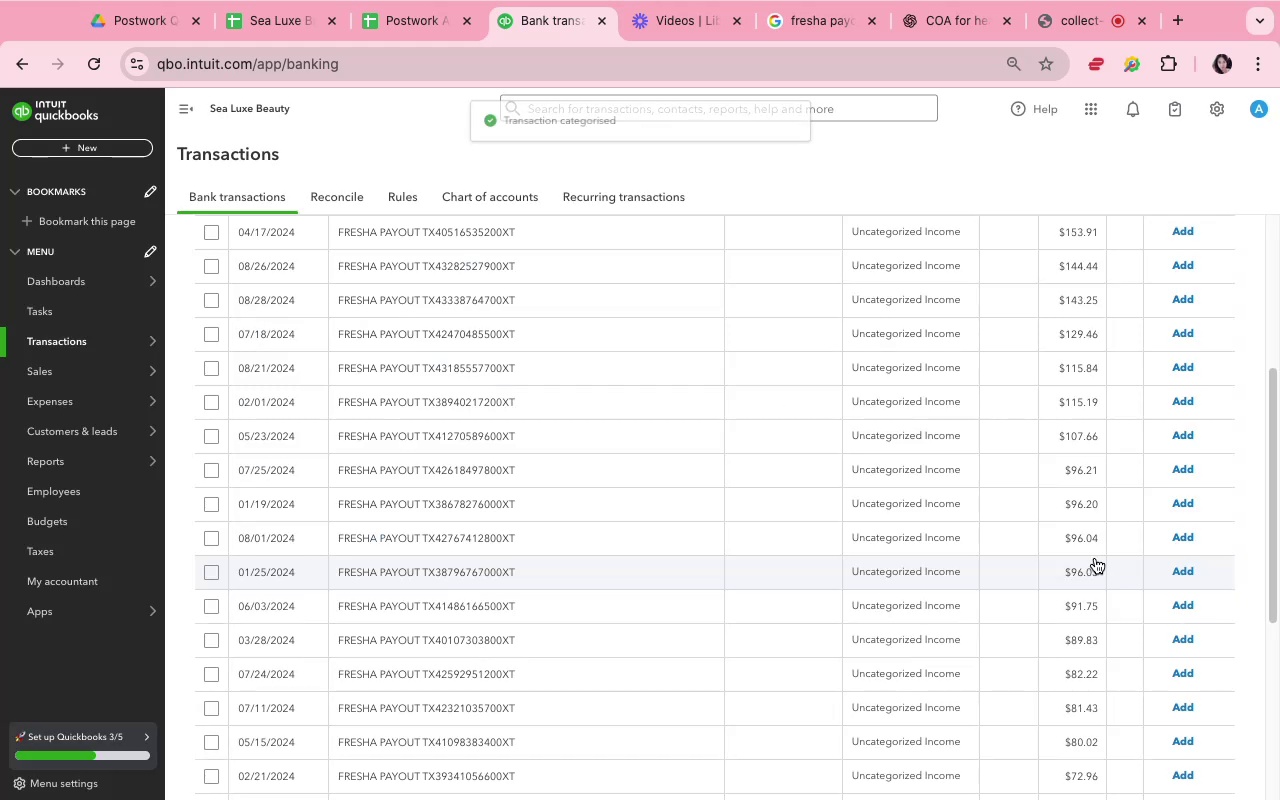 
left_click([872, 227])
 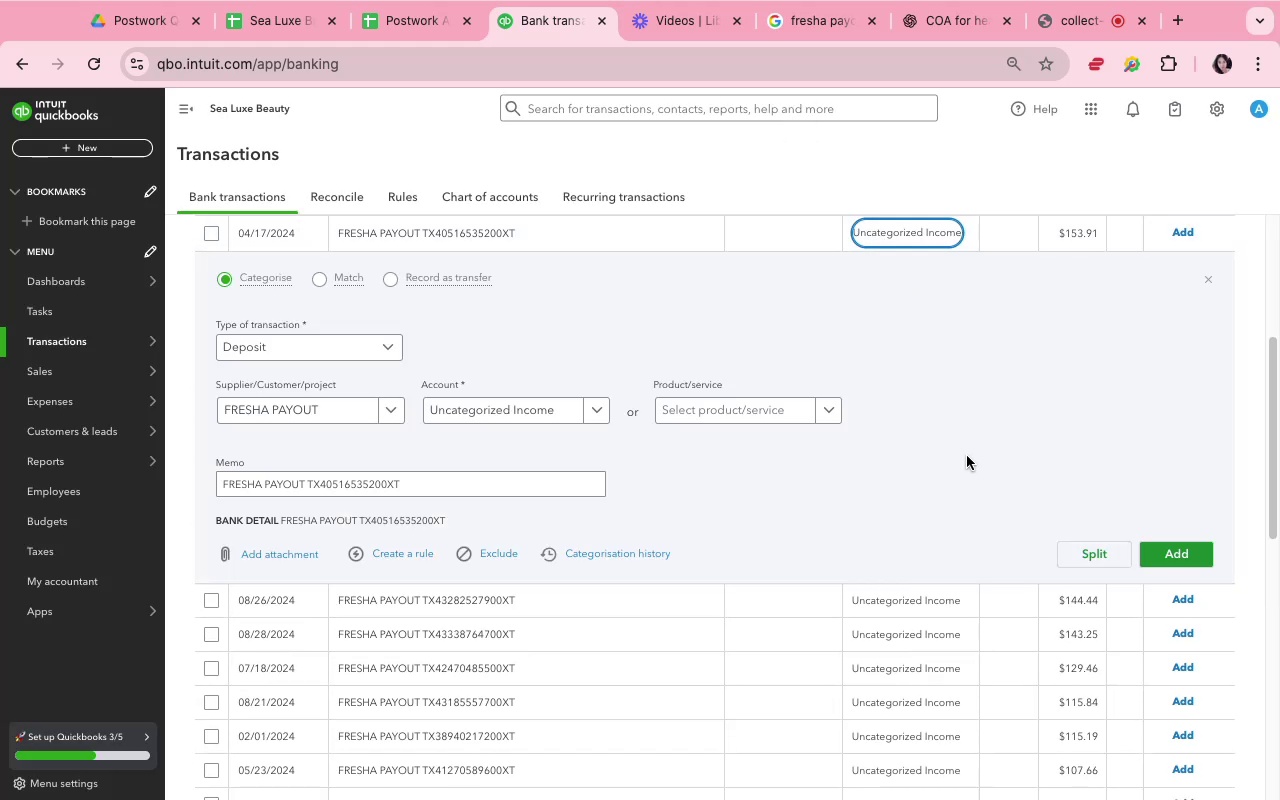 
left_click([967, 456])
 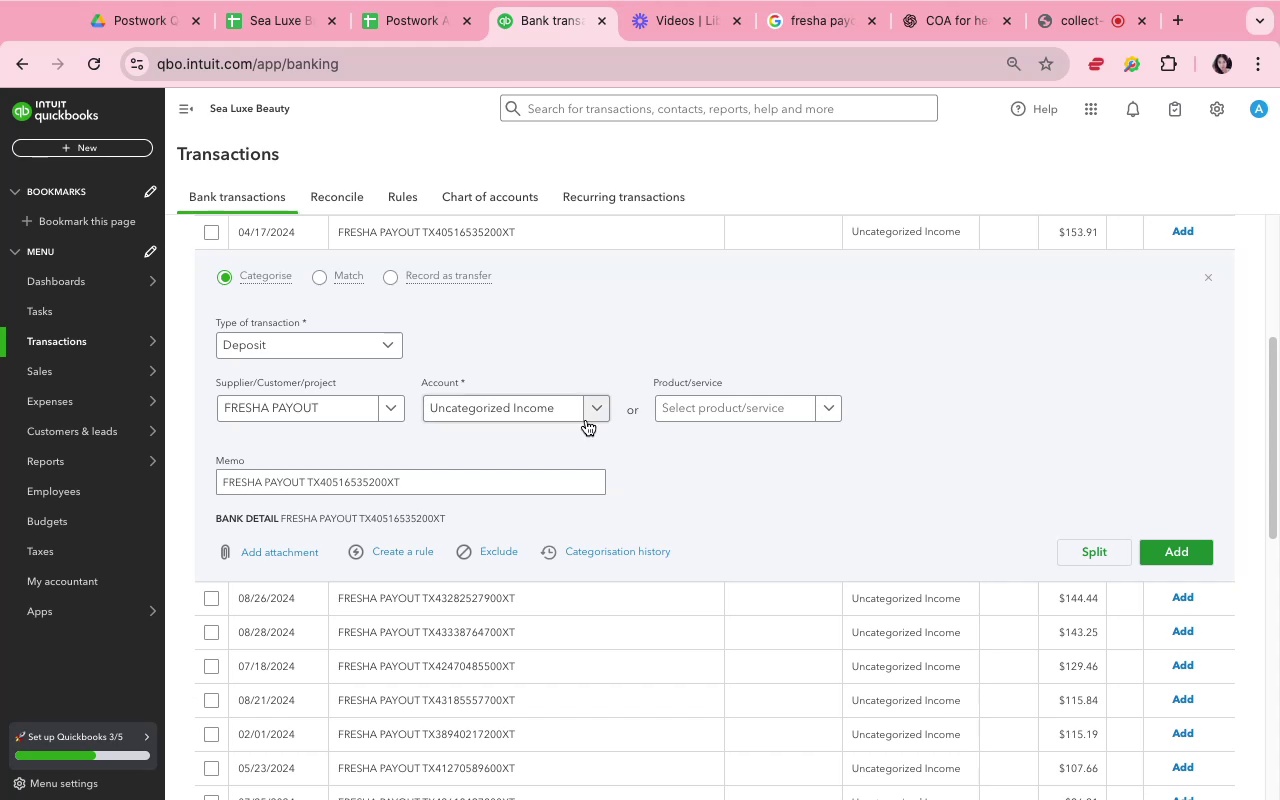 
left_click([589, 422])
 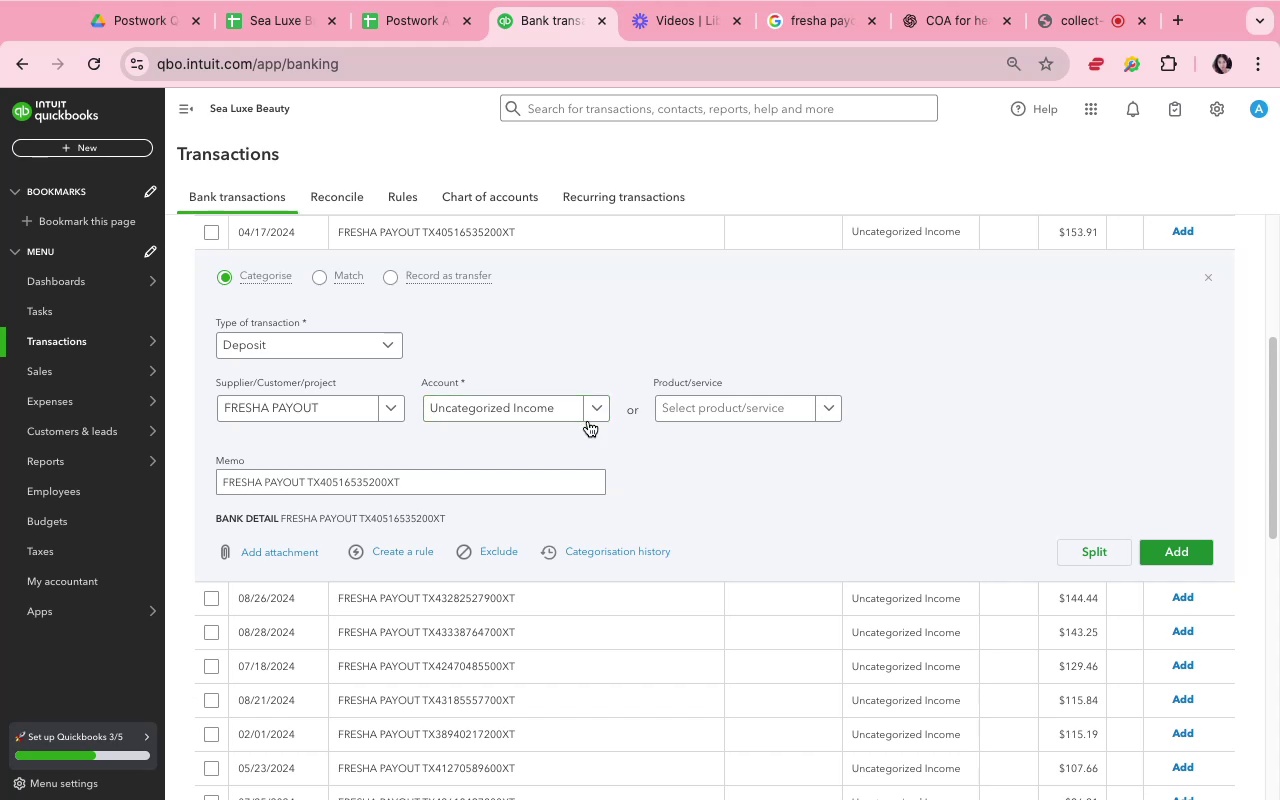 
left_click([588, 418])
 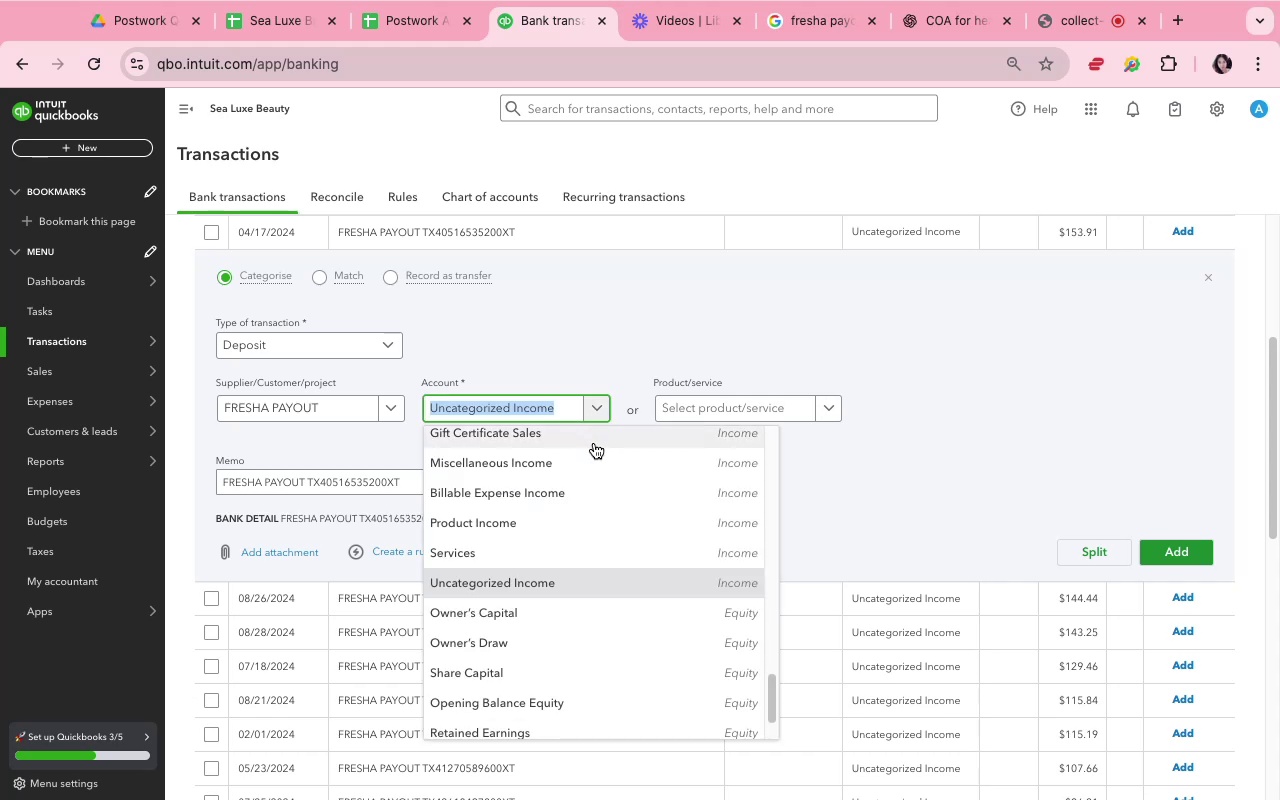 
scroll: coordinate [605, 463], scroll_direction: up, amount: 9.0
 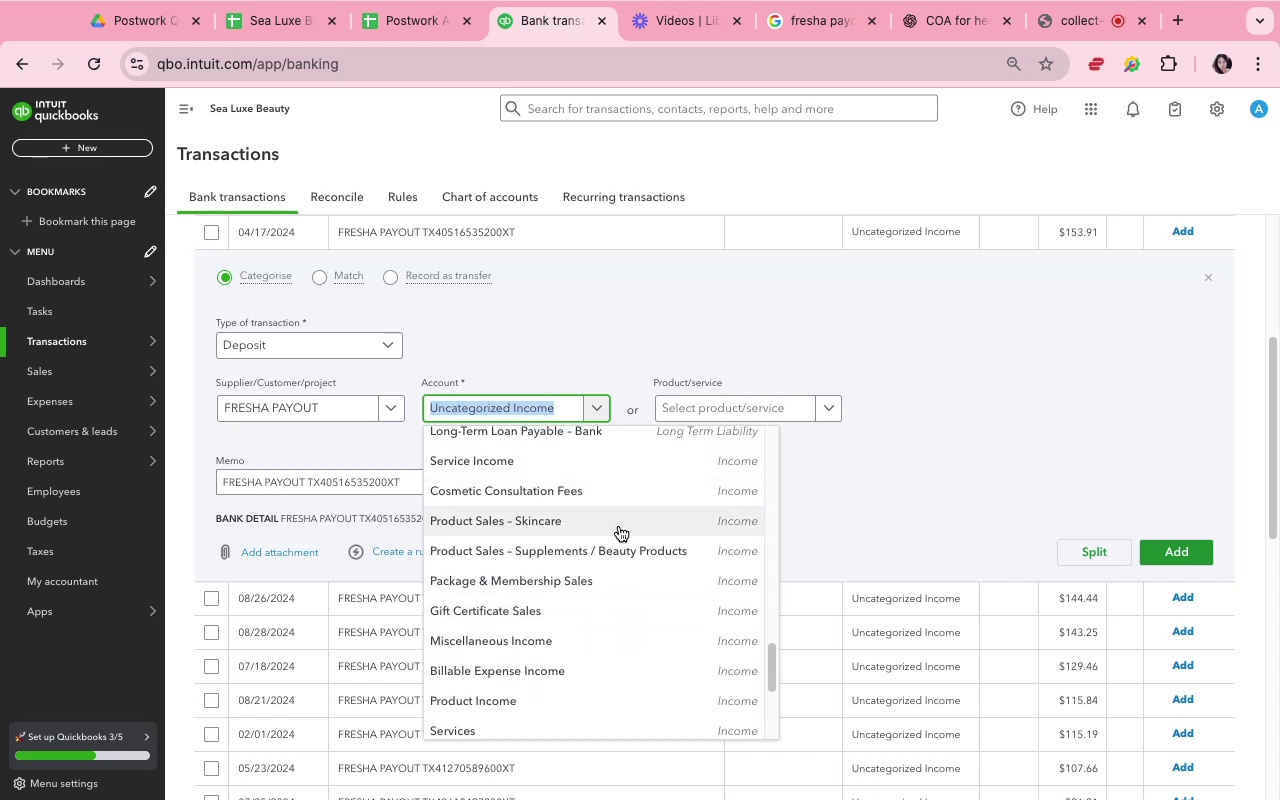 
left_click([619, 526])
 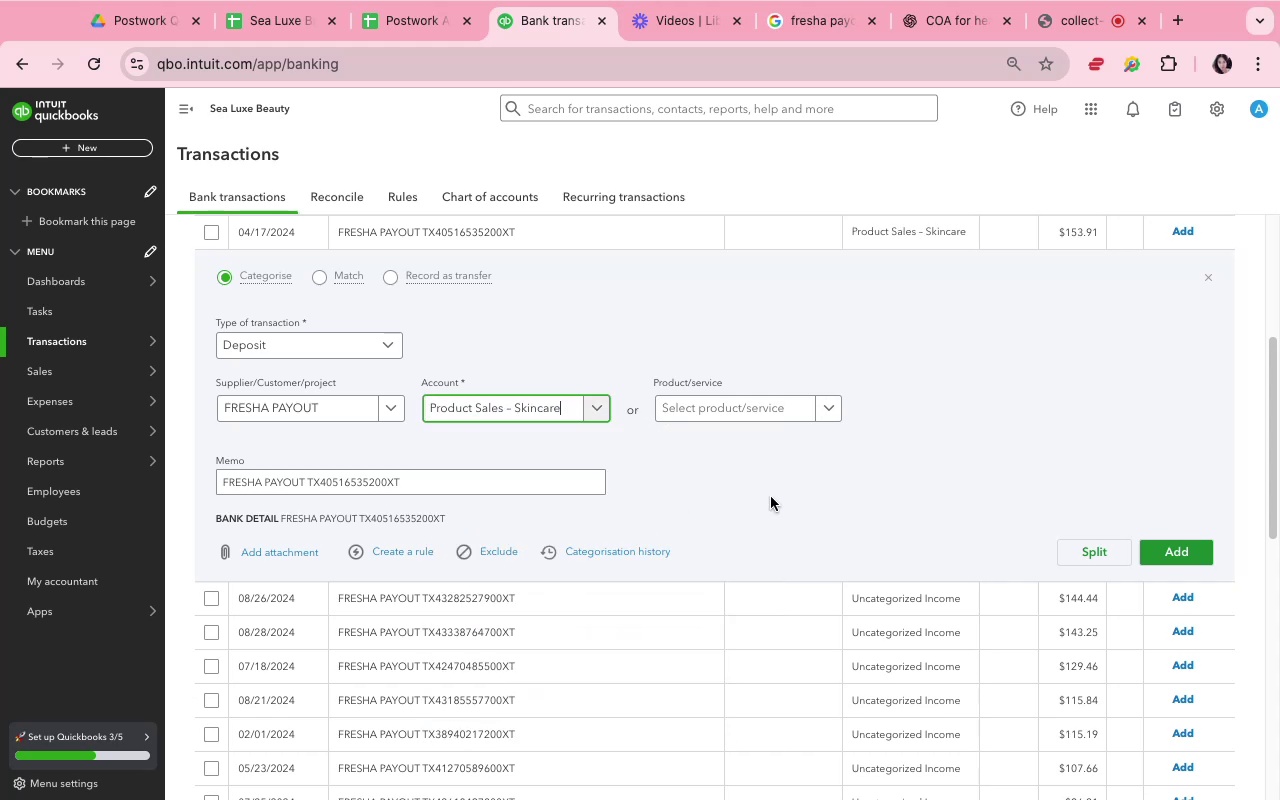 
left_click([858, 488])
 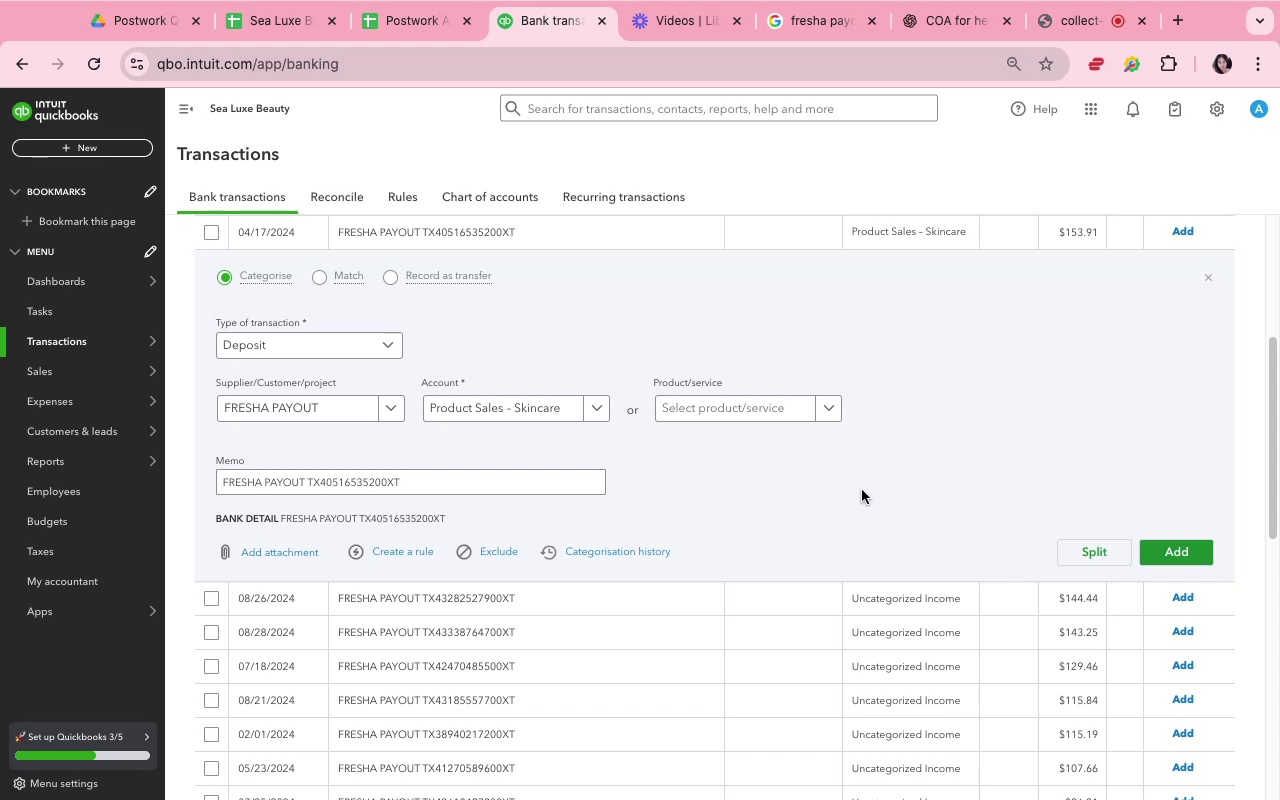 
wait(173.68)
 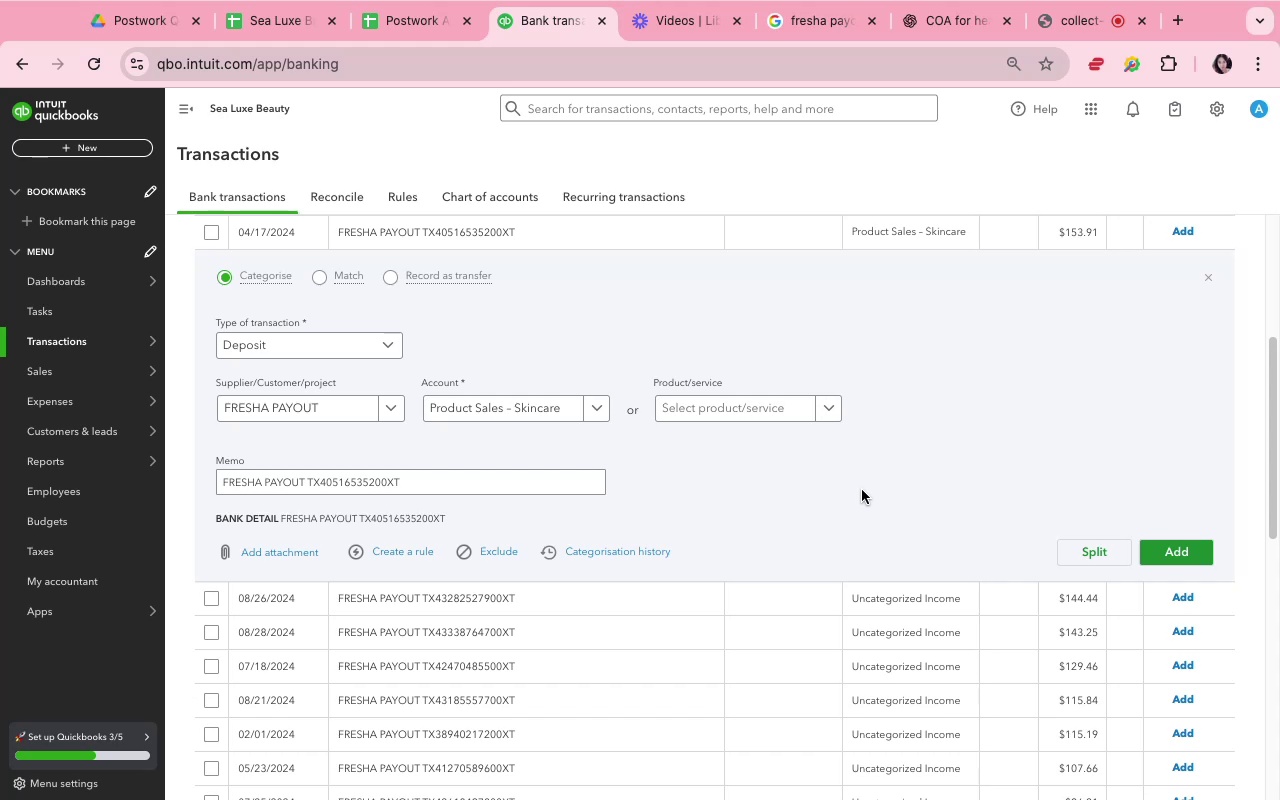 
left_click([1078, 454])
 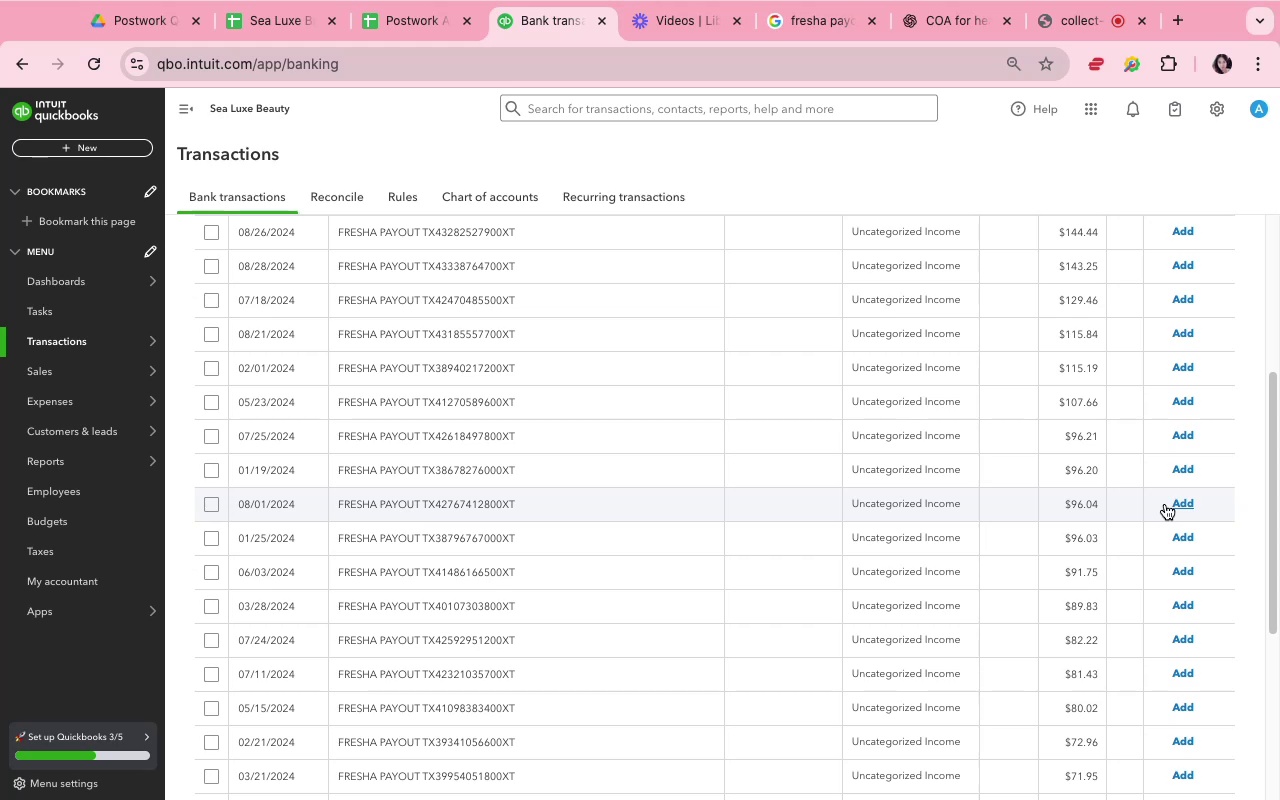 
wait(43.02)
 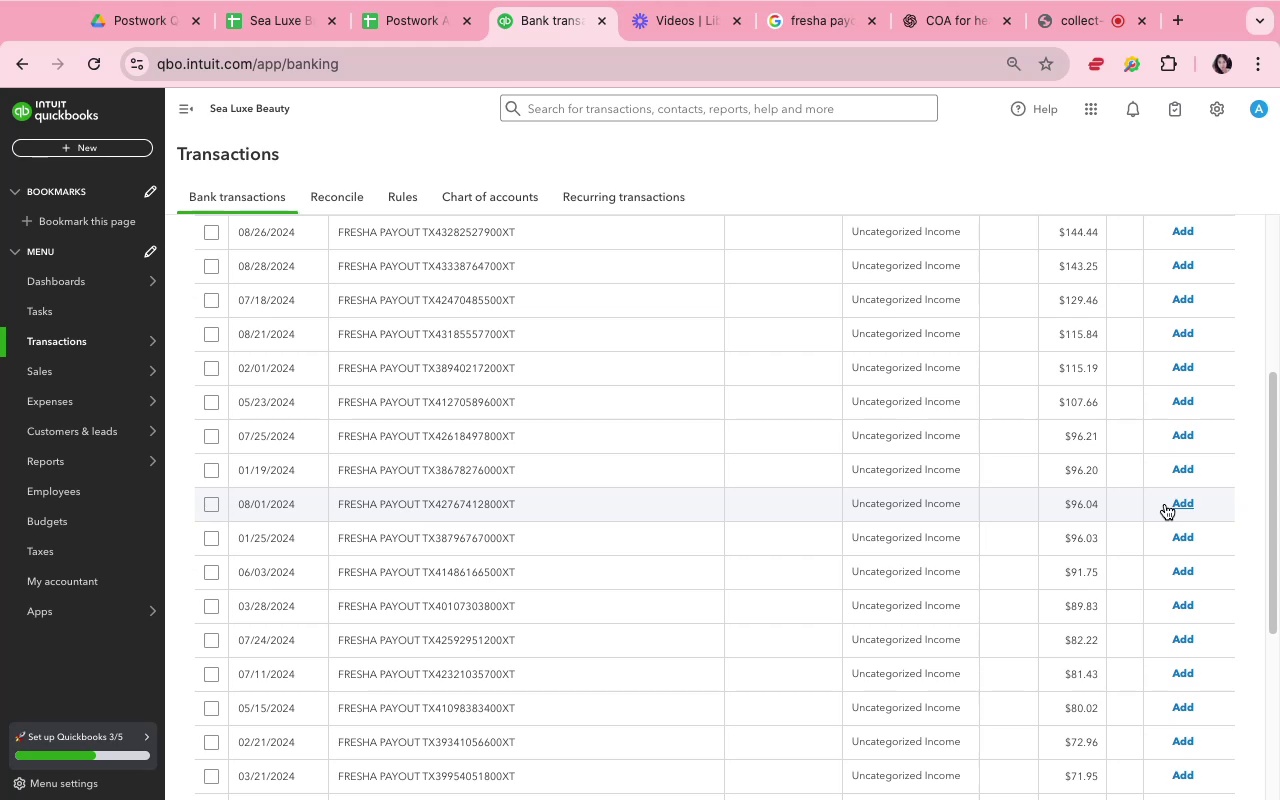 
left_click([886, 241])
 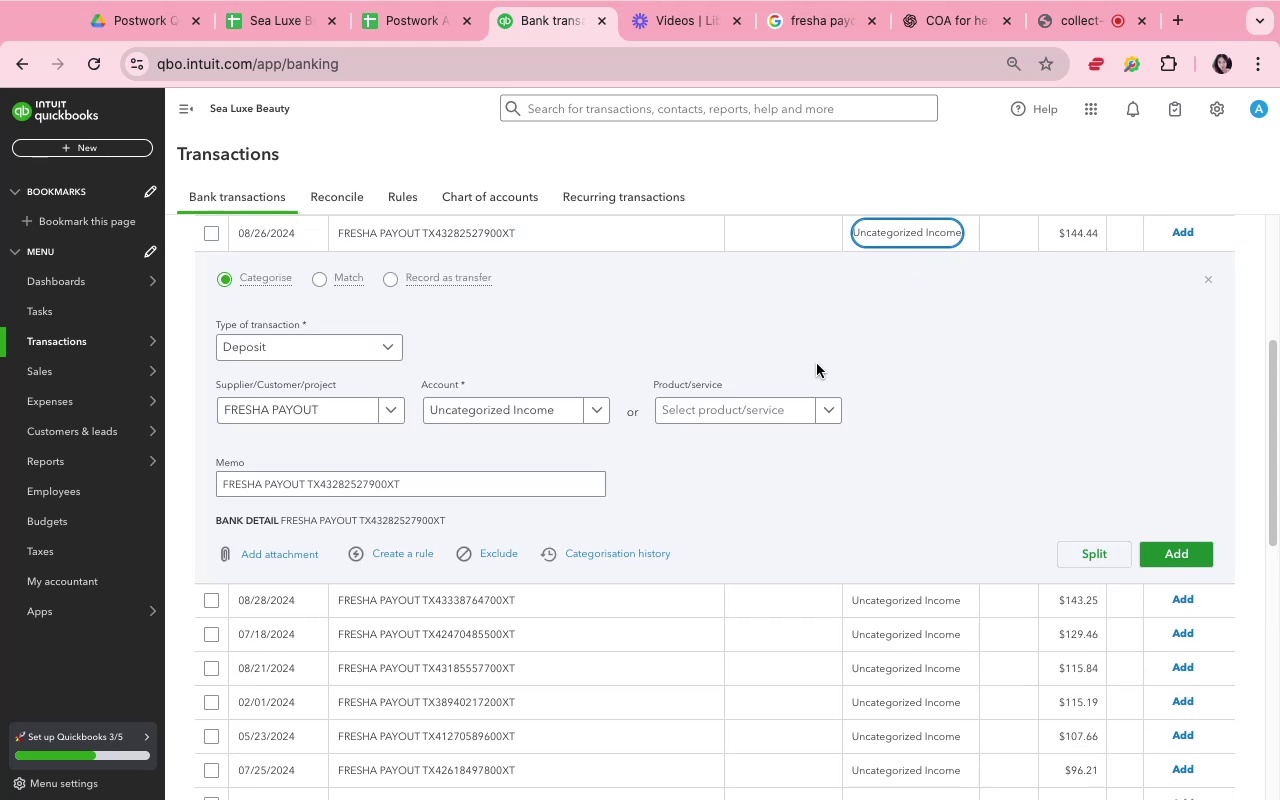 
left_click([606, 412])
 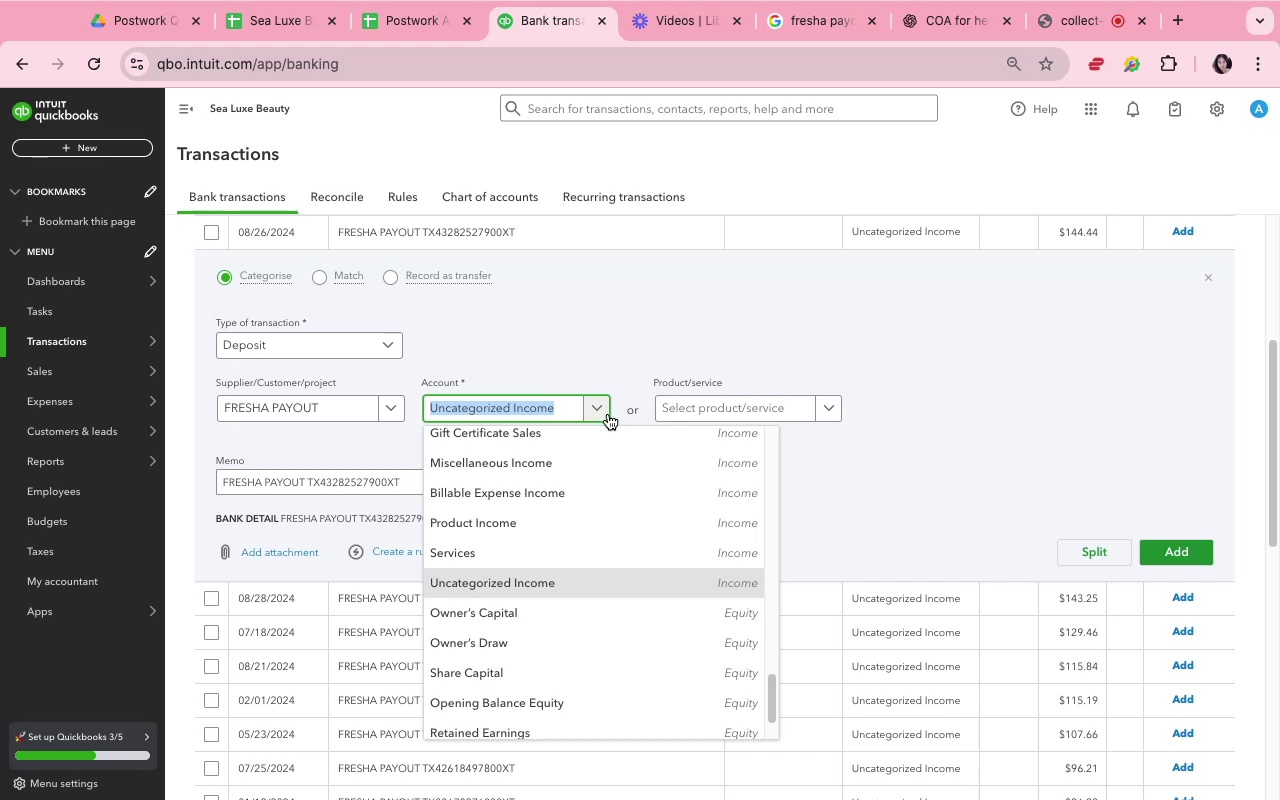 
scroll: coordinate [635, 467], scroll_direction: up, amount: 5.0
 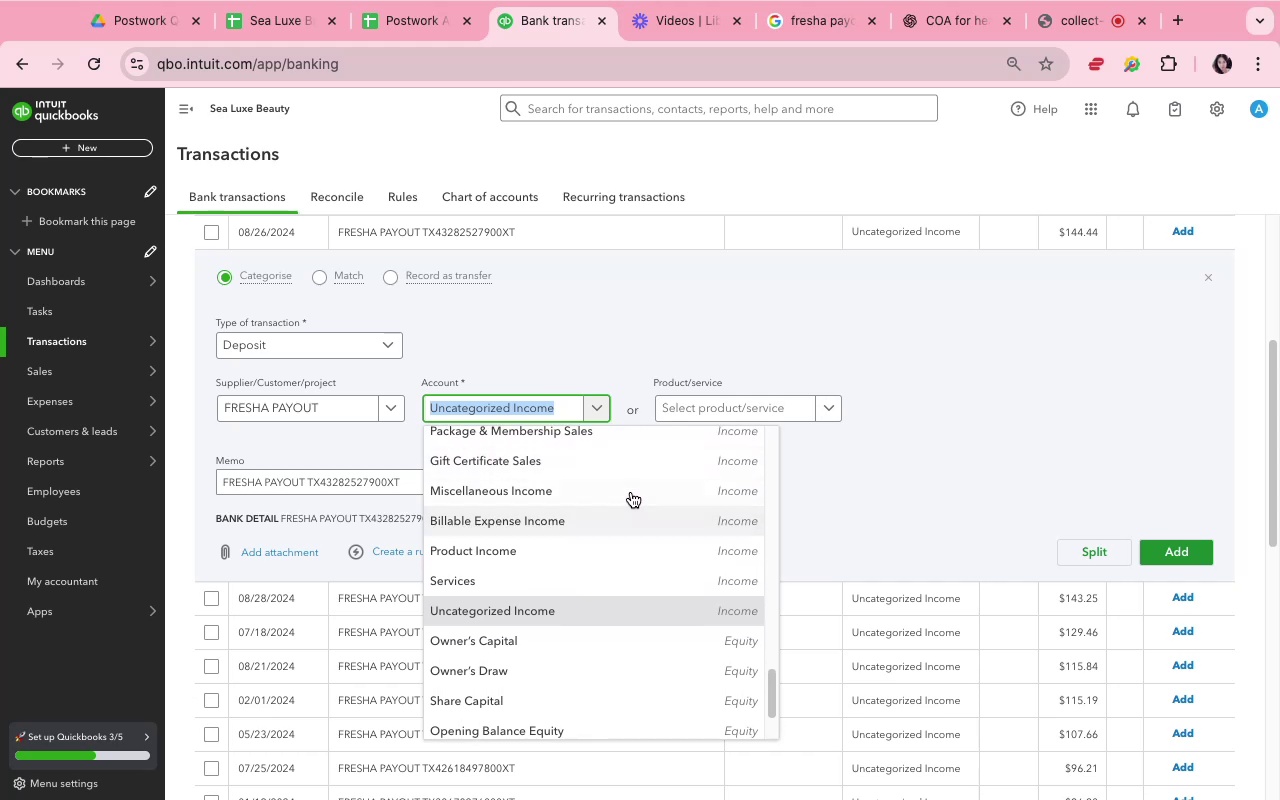 
left_click([633, 457])
 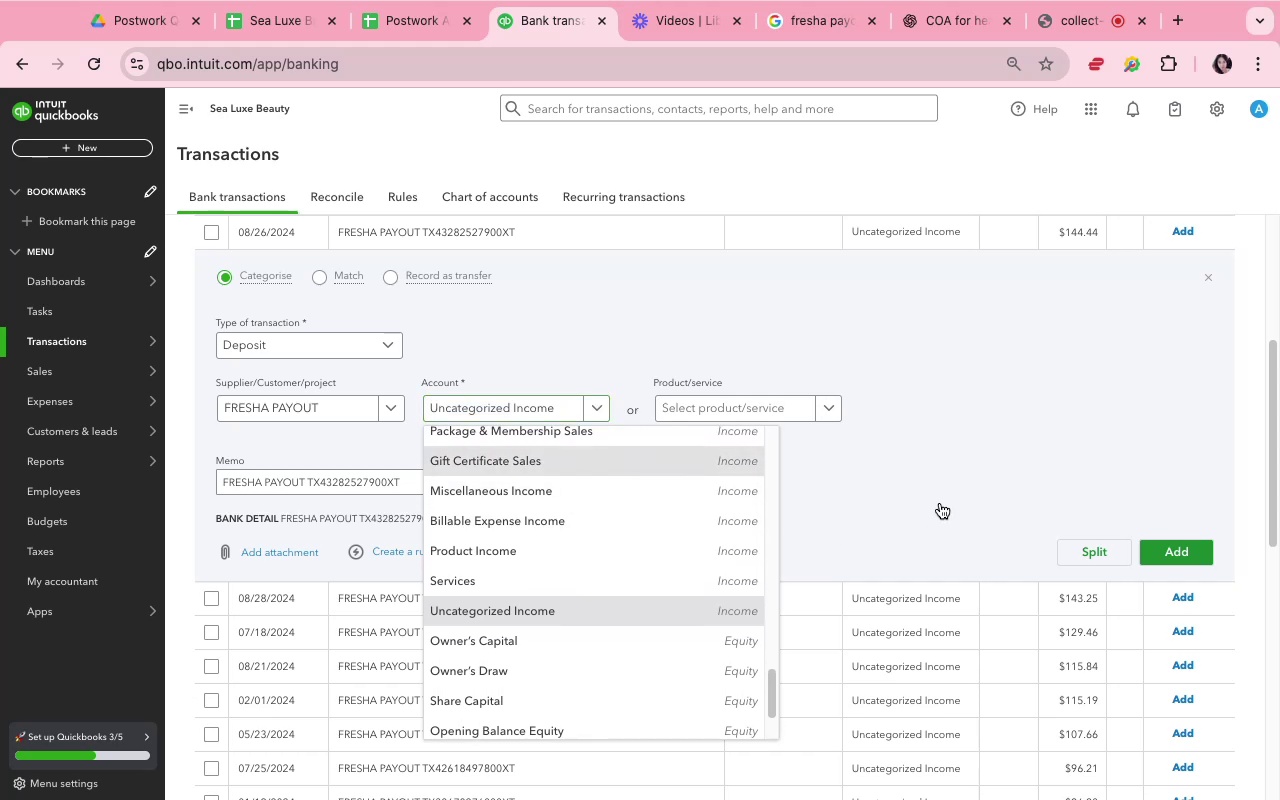 
left_click([945, 490])
 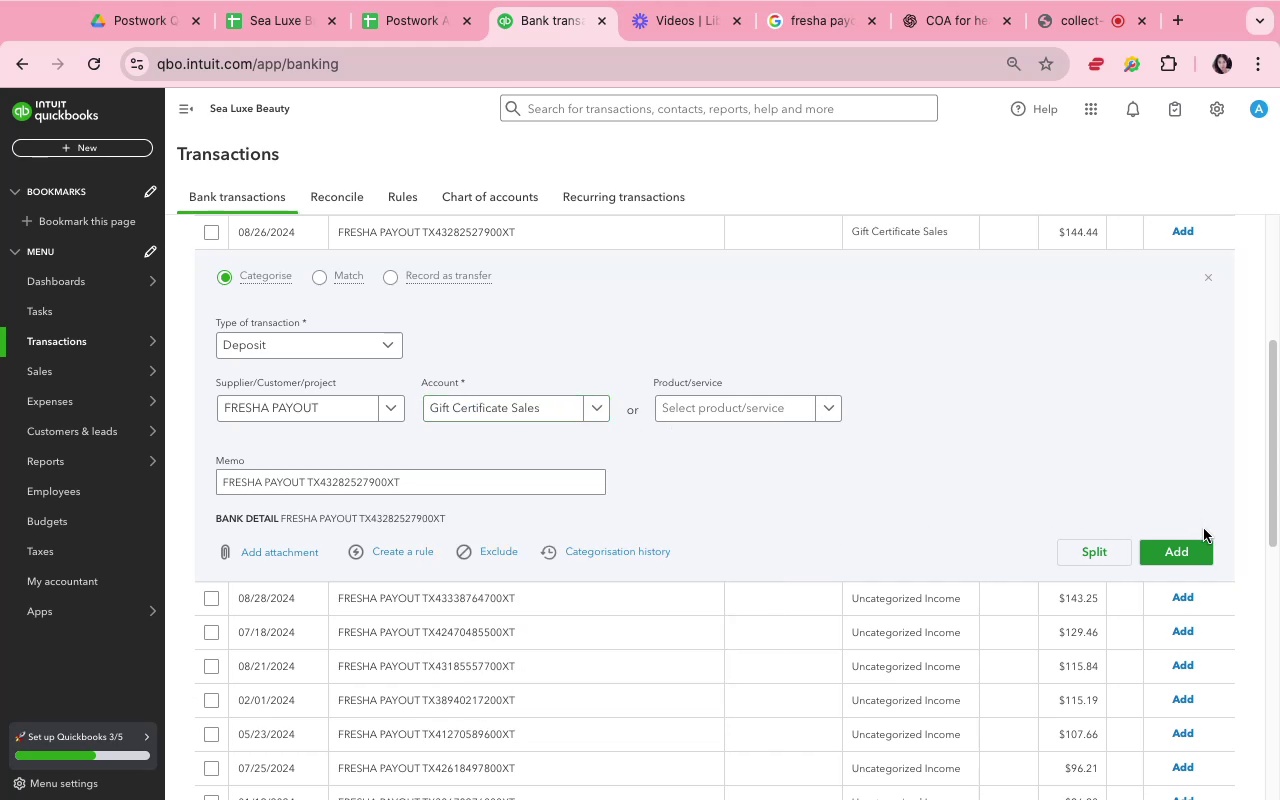 
left_click([1200, 548])
 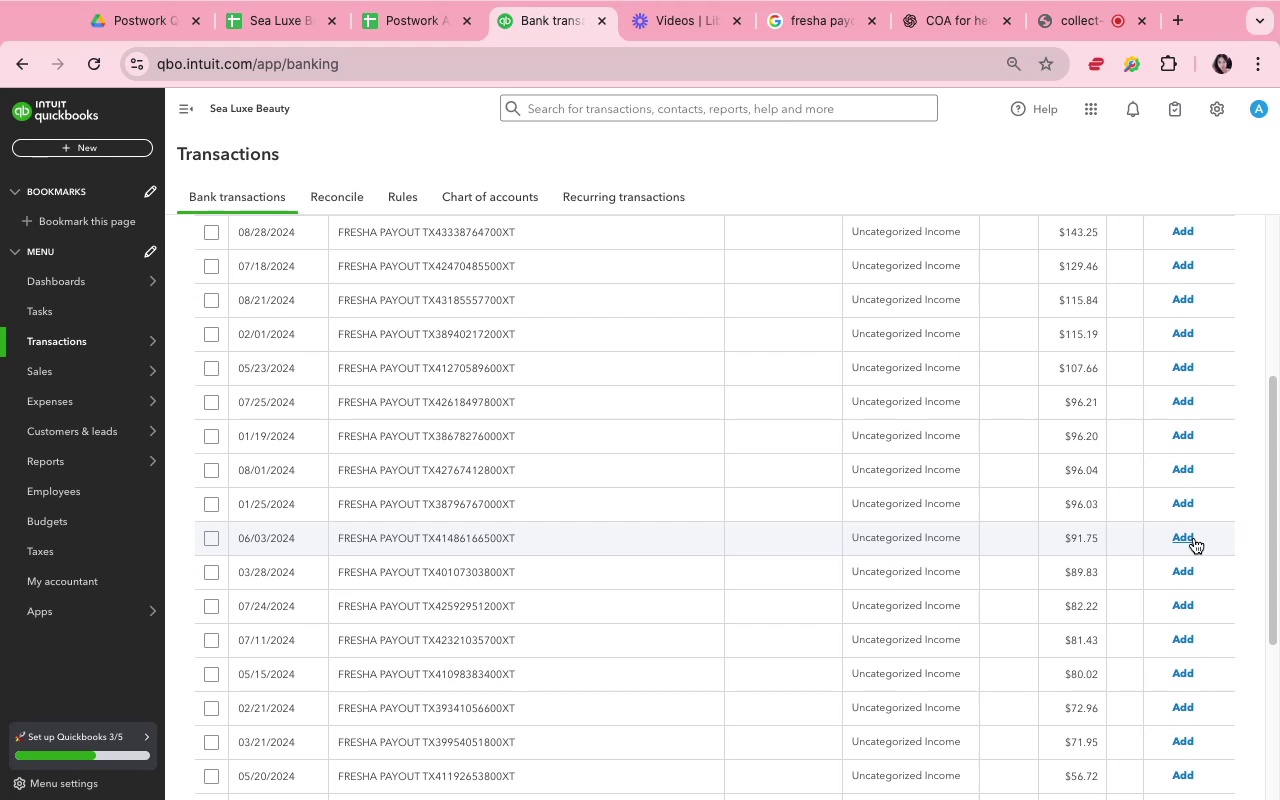 
wait(16.01)
 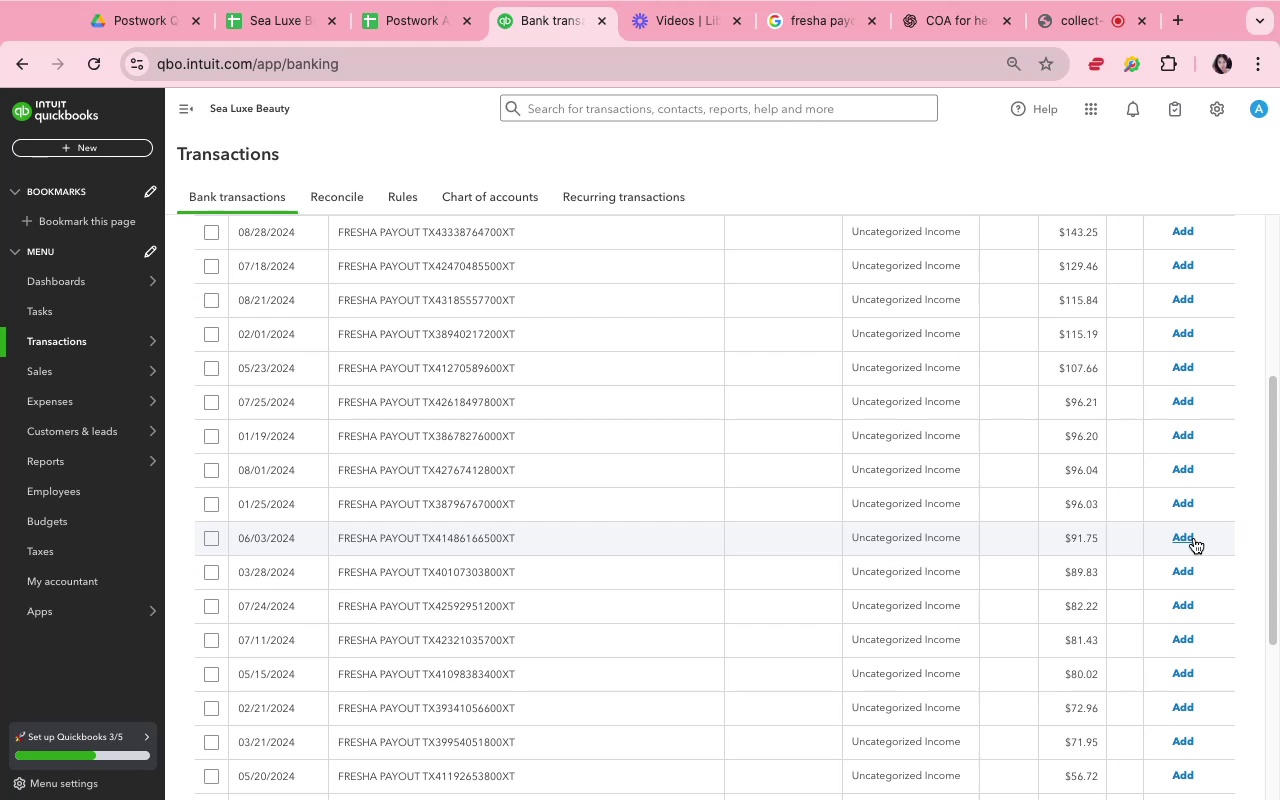 
left_click([881, 242])
 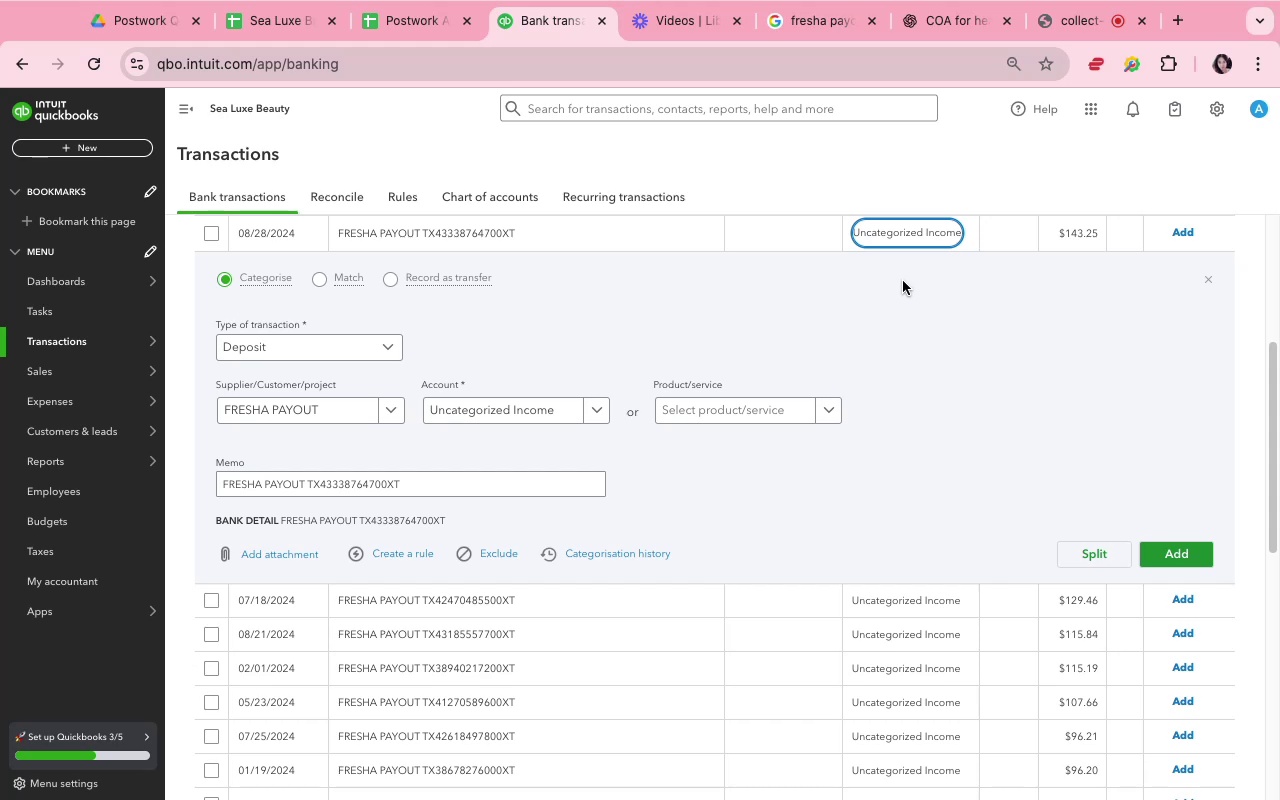 
wait(26.53)
 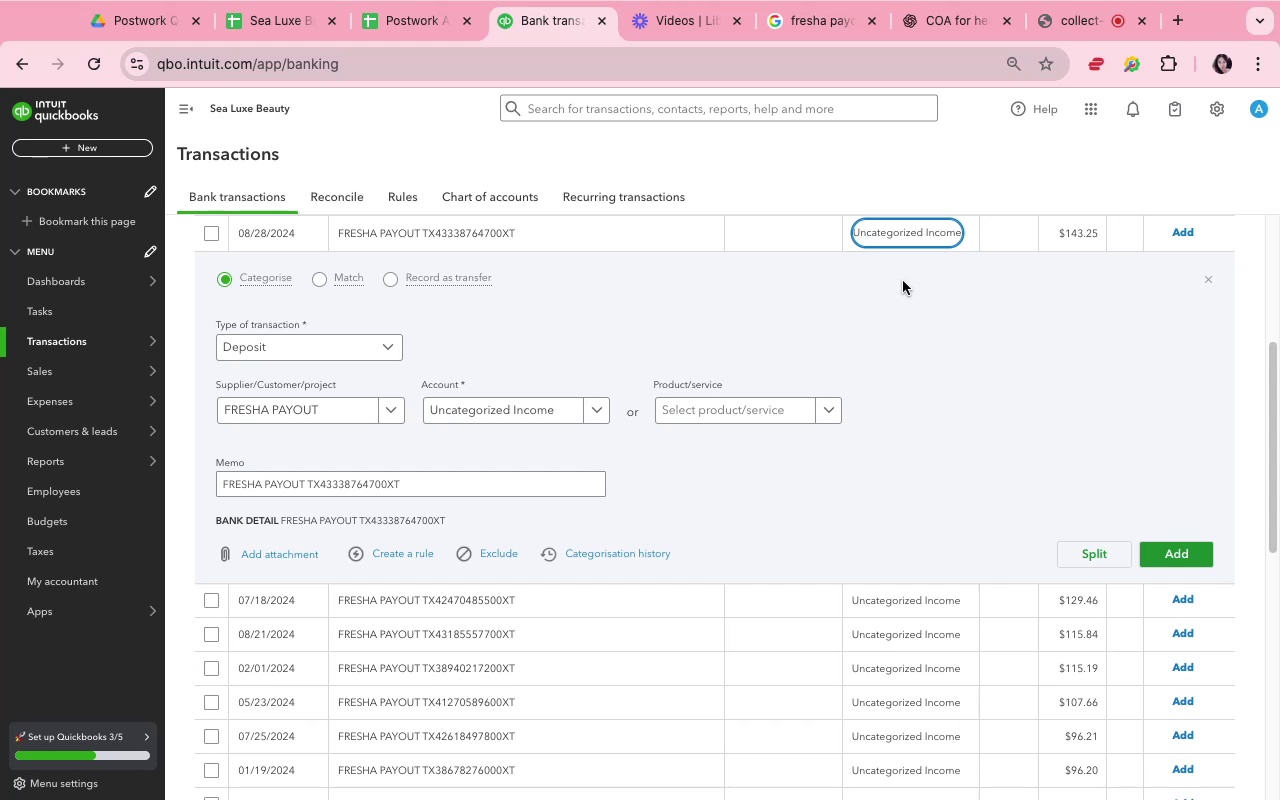 
left_click([605, 419])
 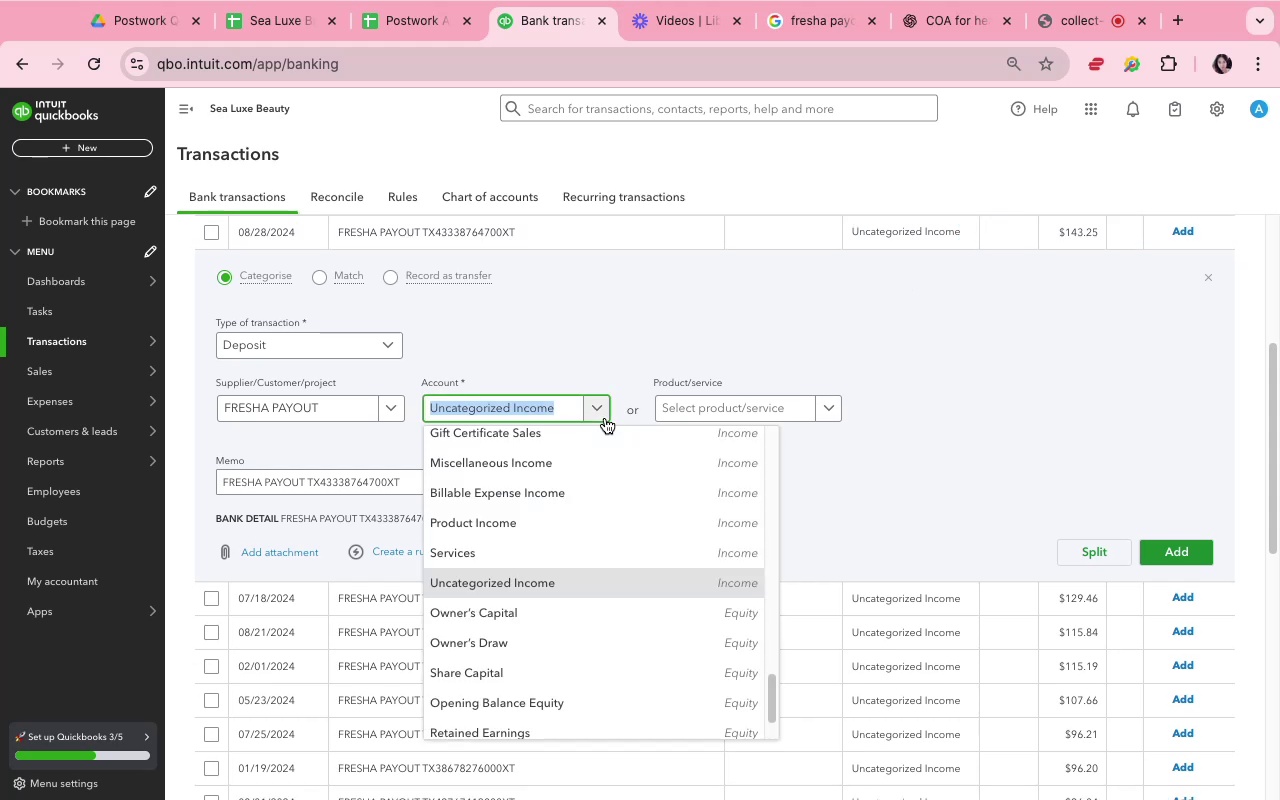 
scroll: coordinate [610, 449], scroll_direction: up, amount: 4.0
 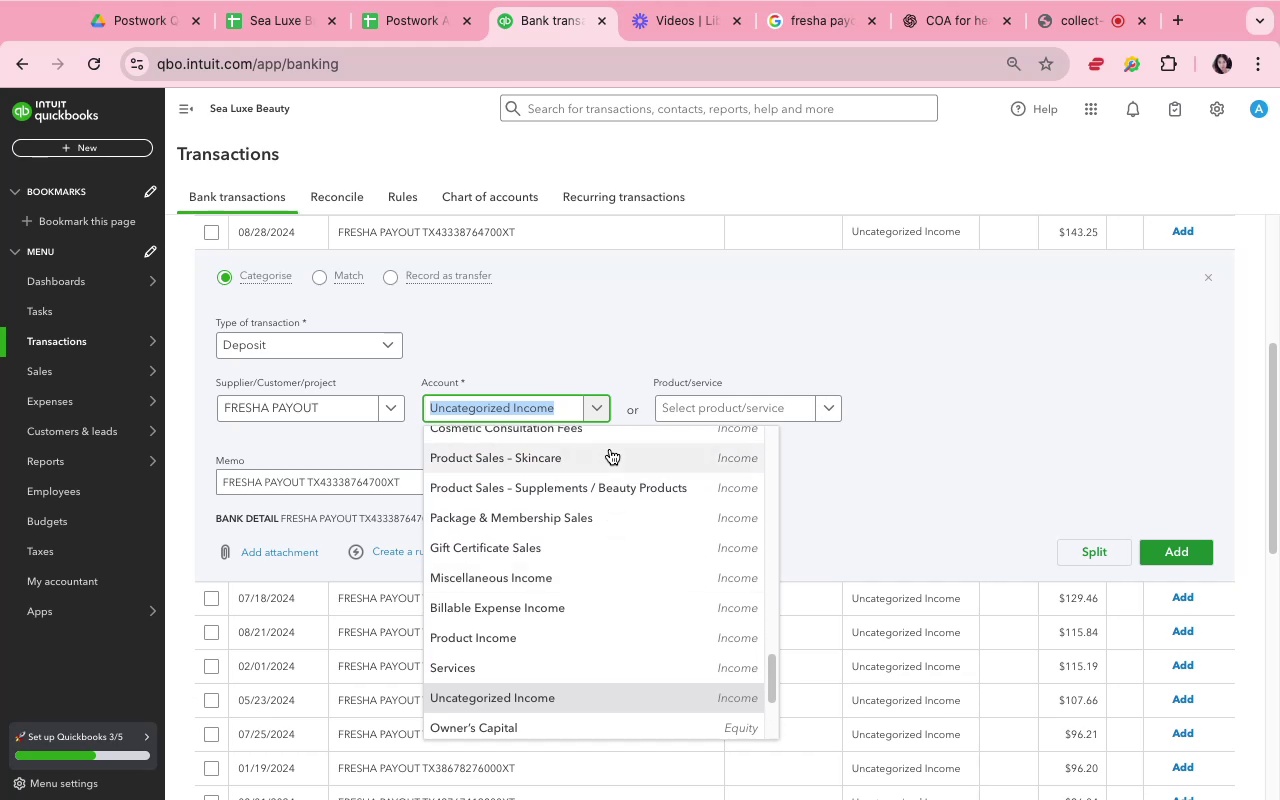 
left_click([610, 449])
 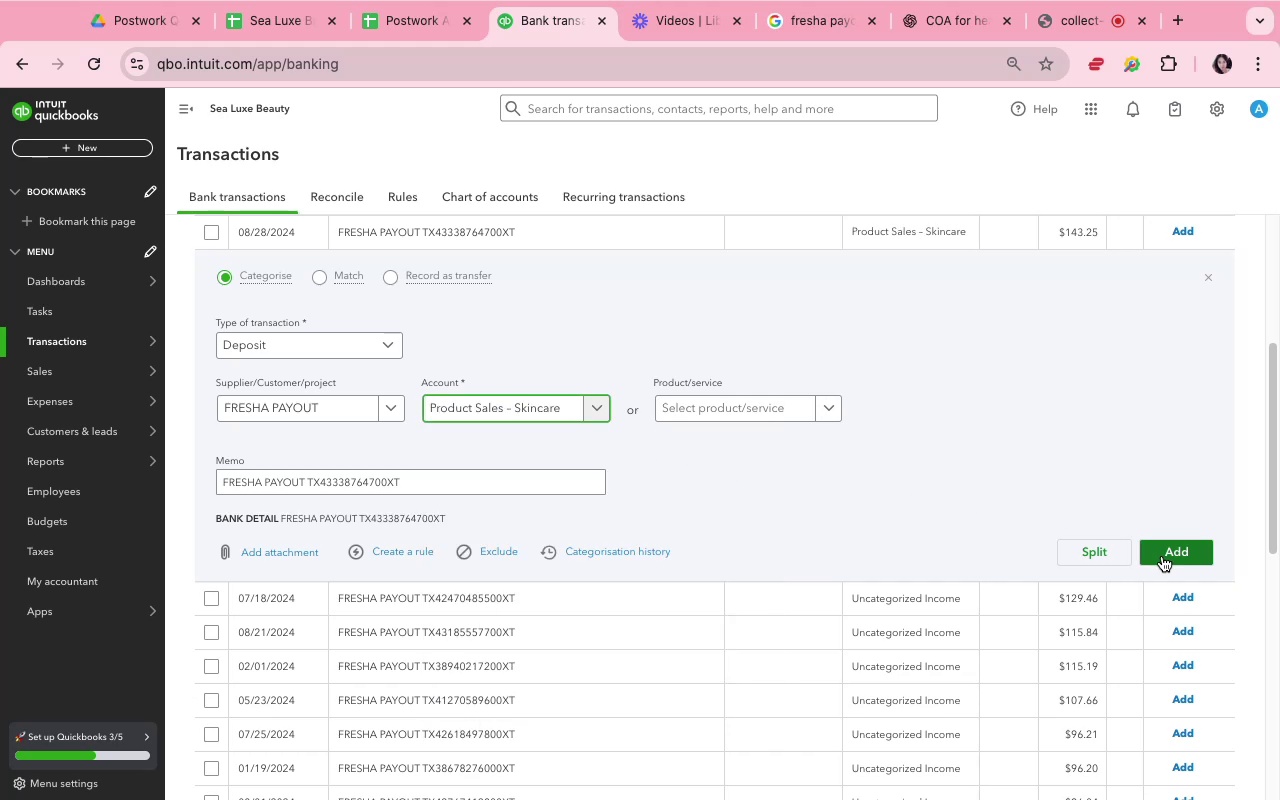 
left_click([1164, 558])
 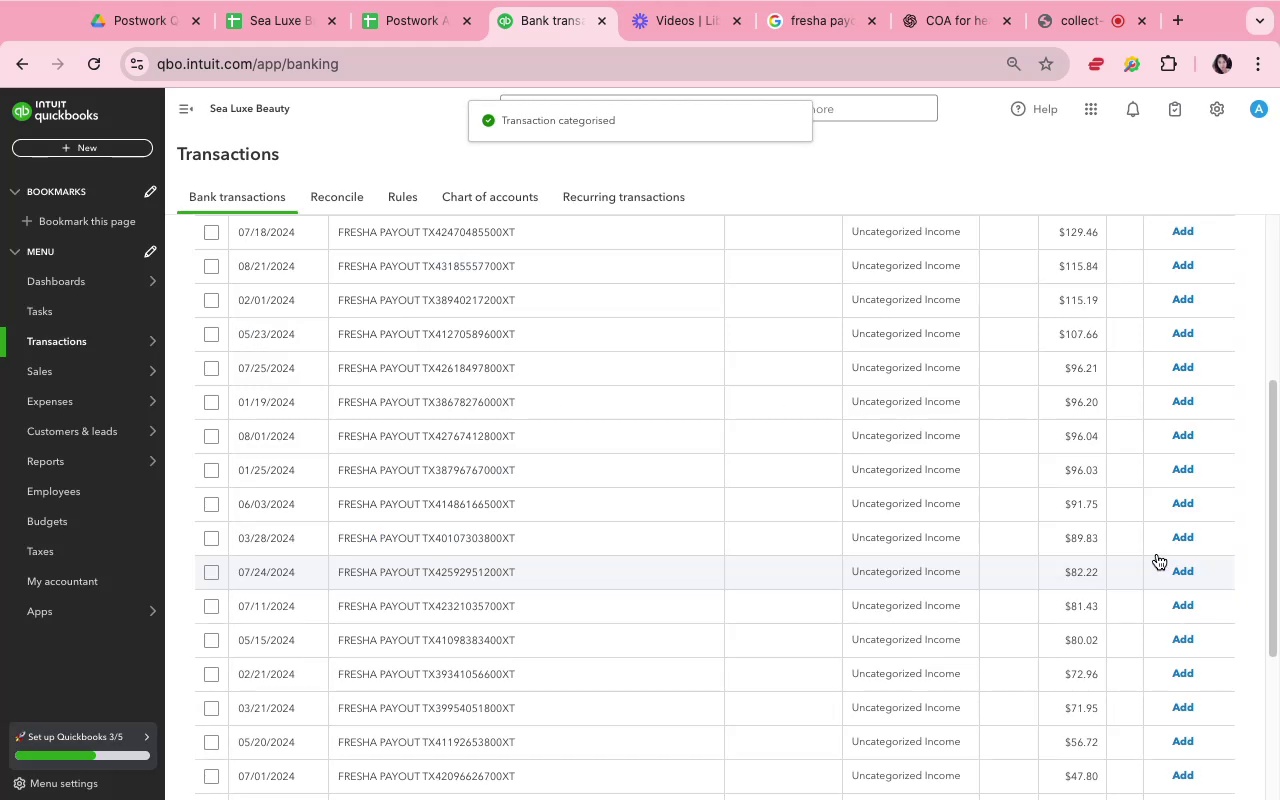 
wait(6.39)
 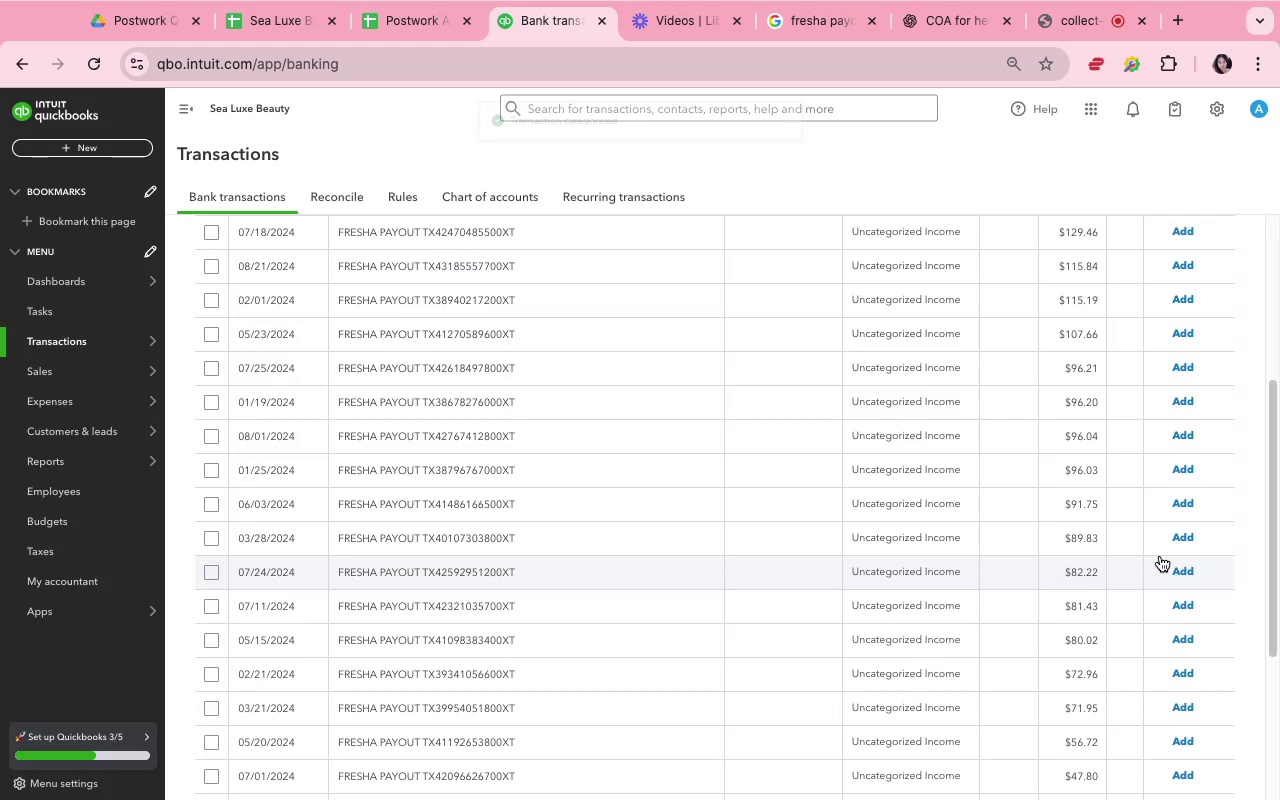 
left_click([955, 237])
 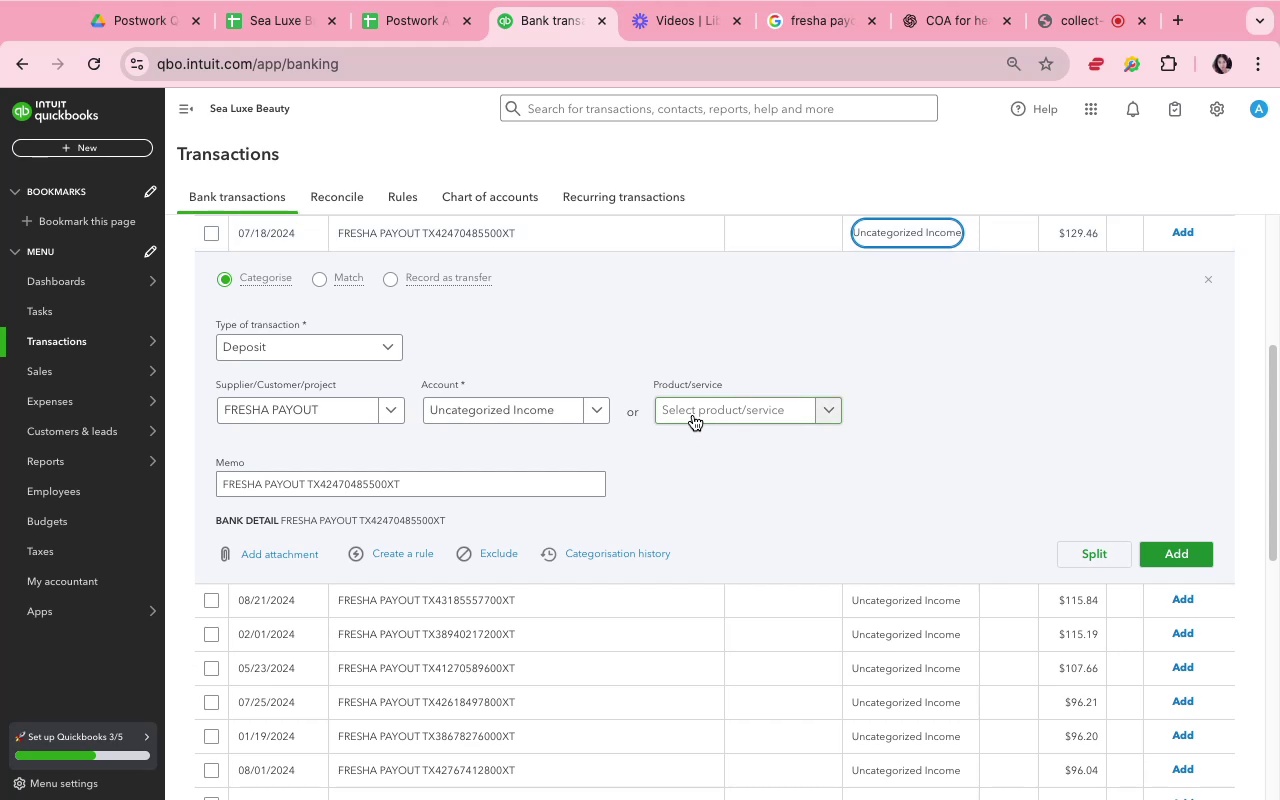 
left_click([606, 415])
 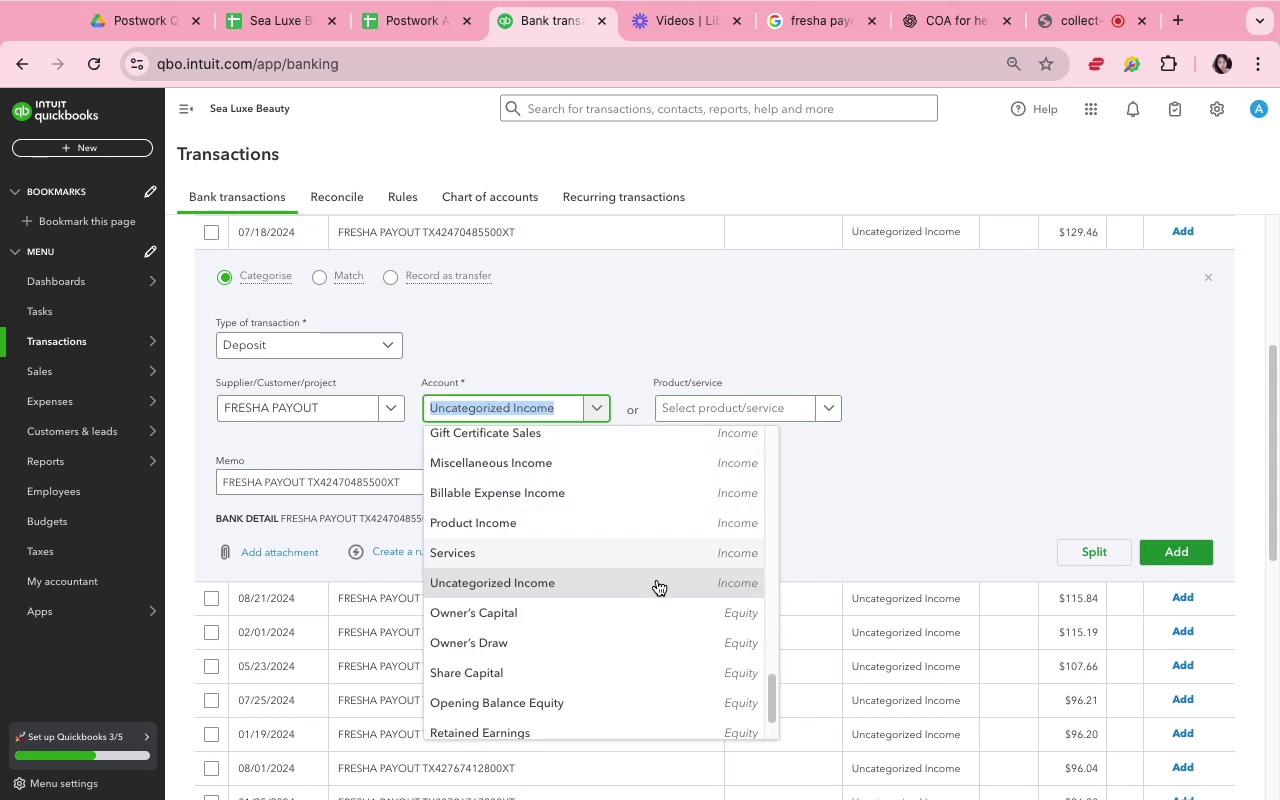 
scroll: coordinate [659, 589], scroll_direction: up, amount: 6.0
 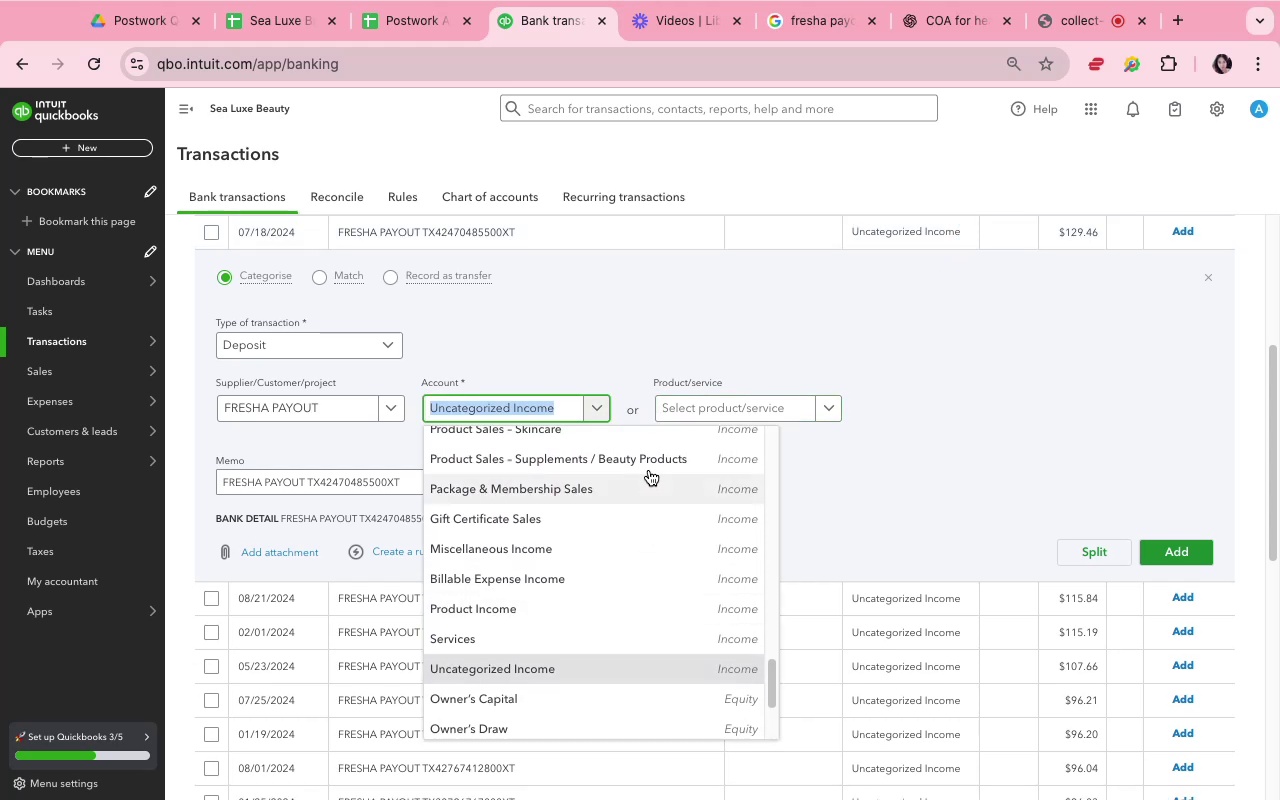 
left_click([649, 456])
 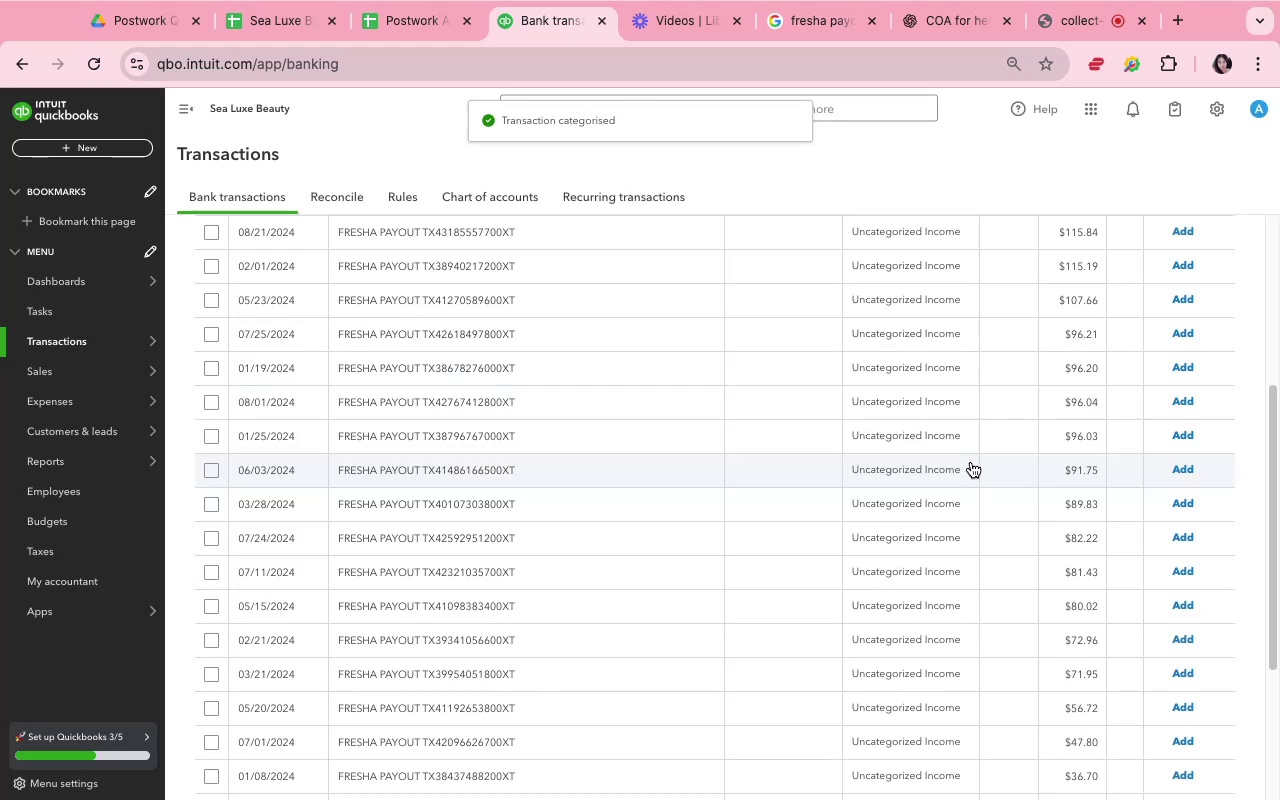 
wait(109.57)
 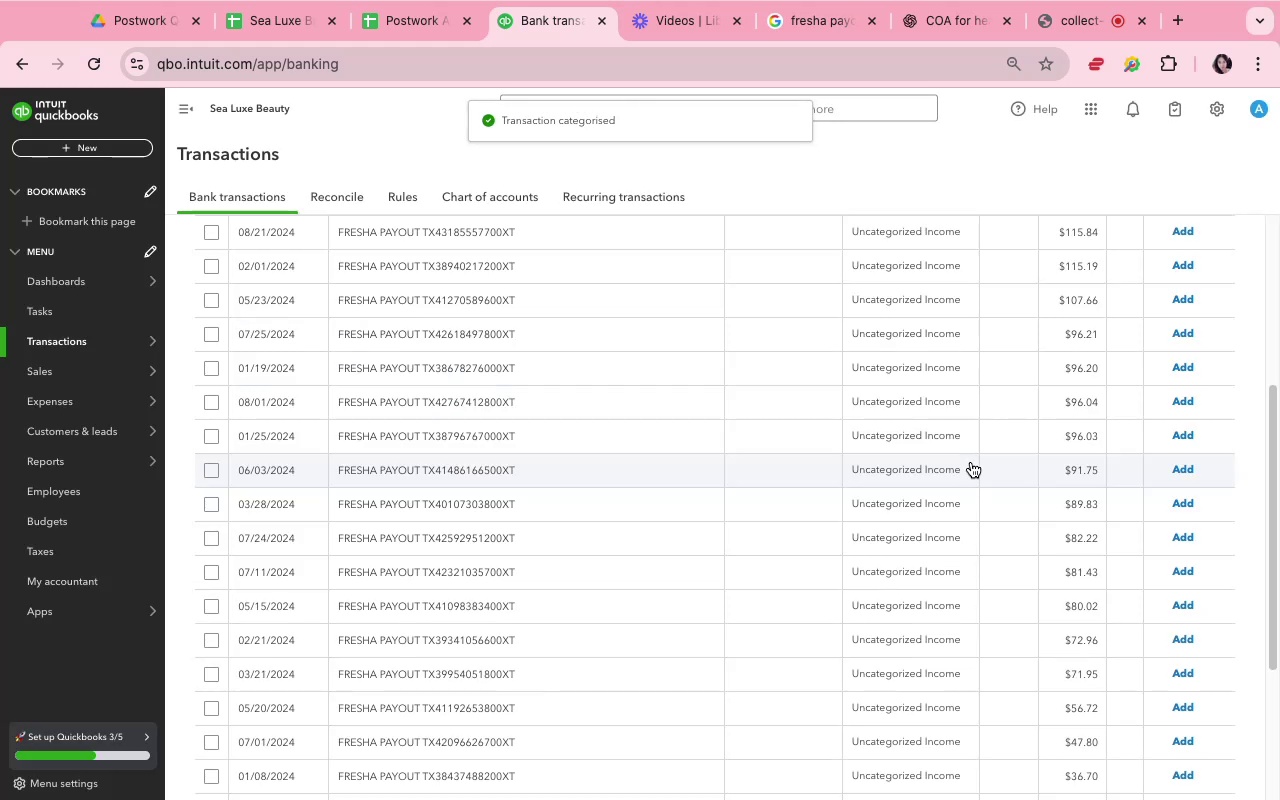 
left_click([896, 244])
 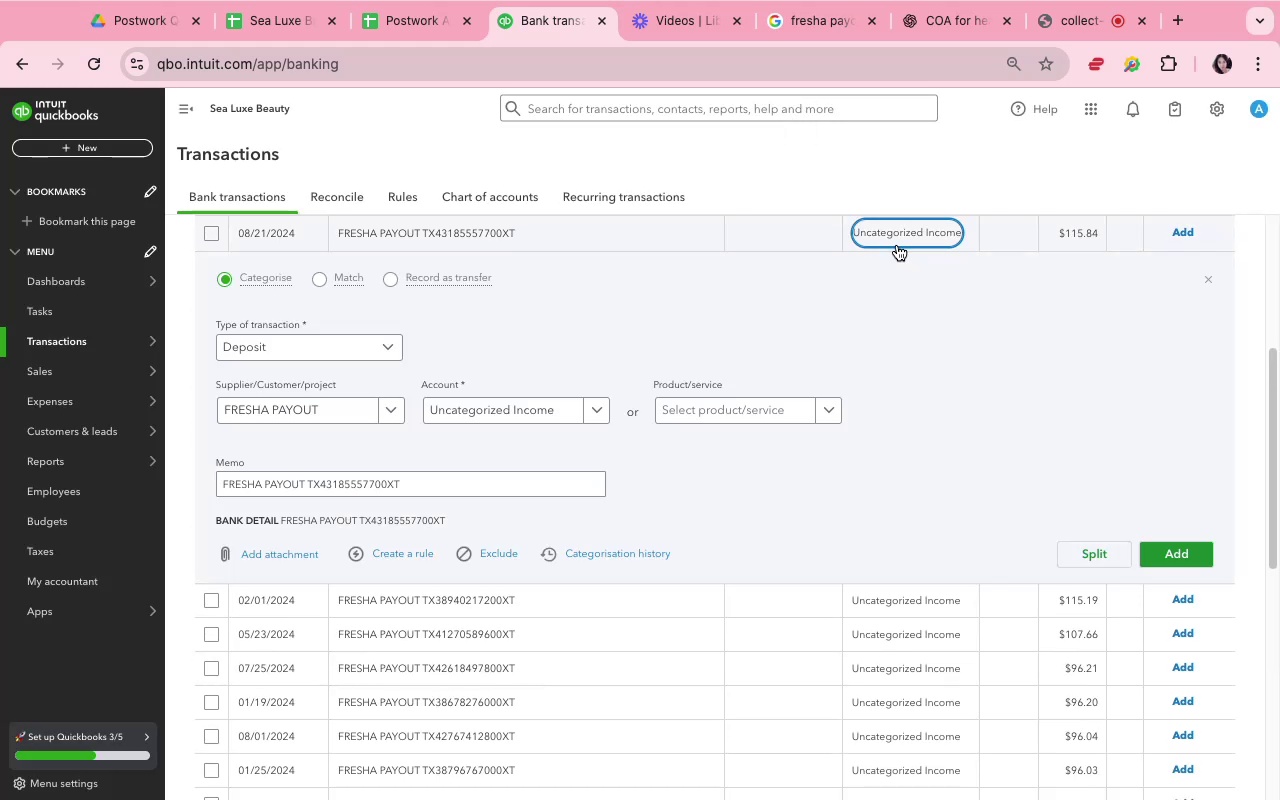 
left_click([897, 326])
 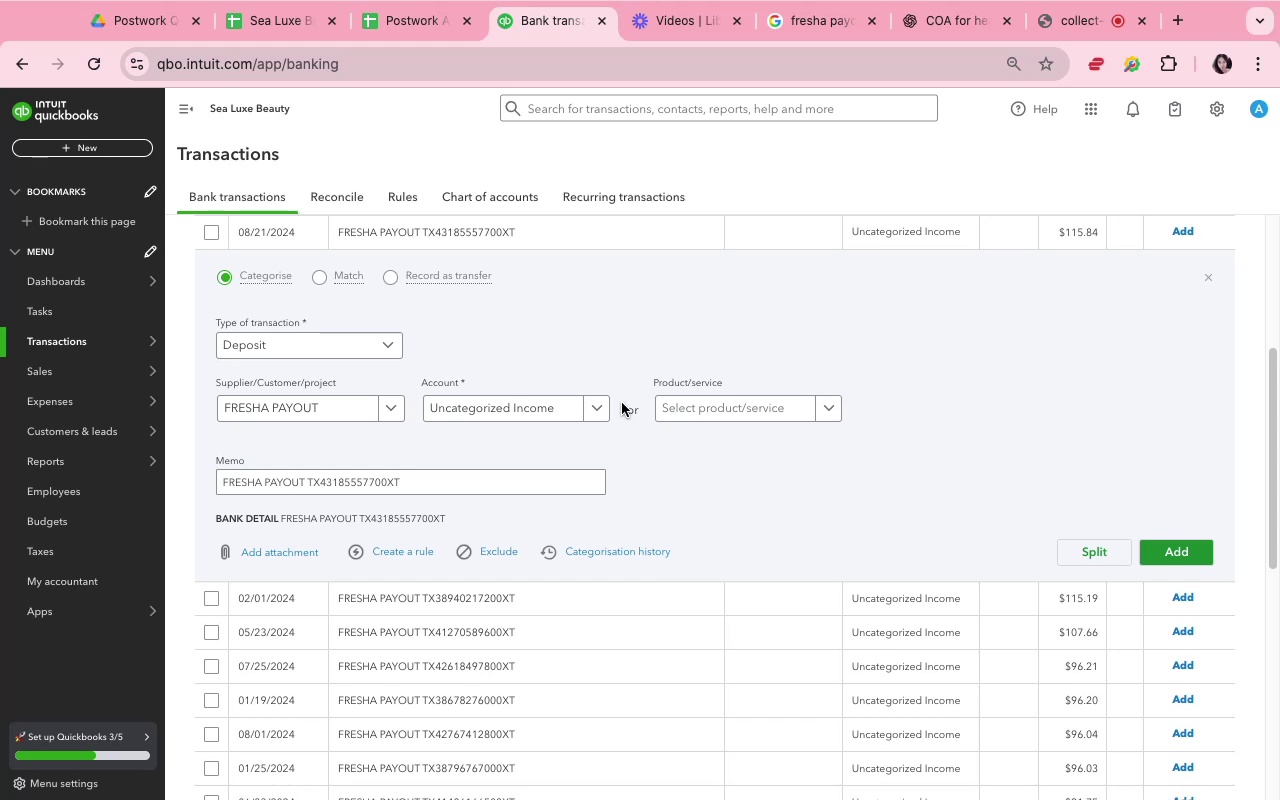 
left_click([612, 400])
 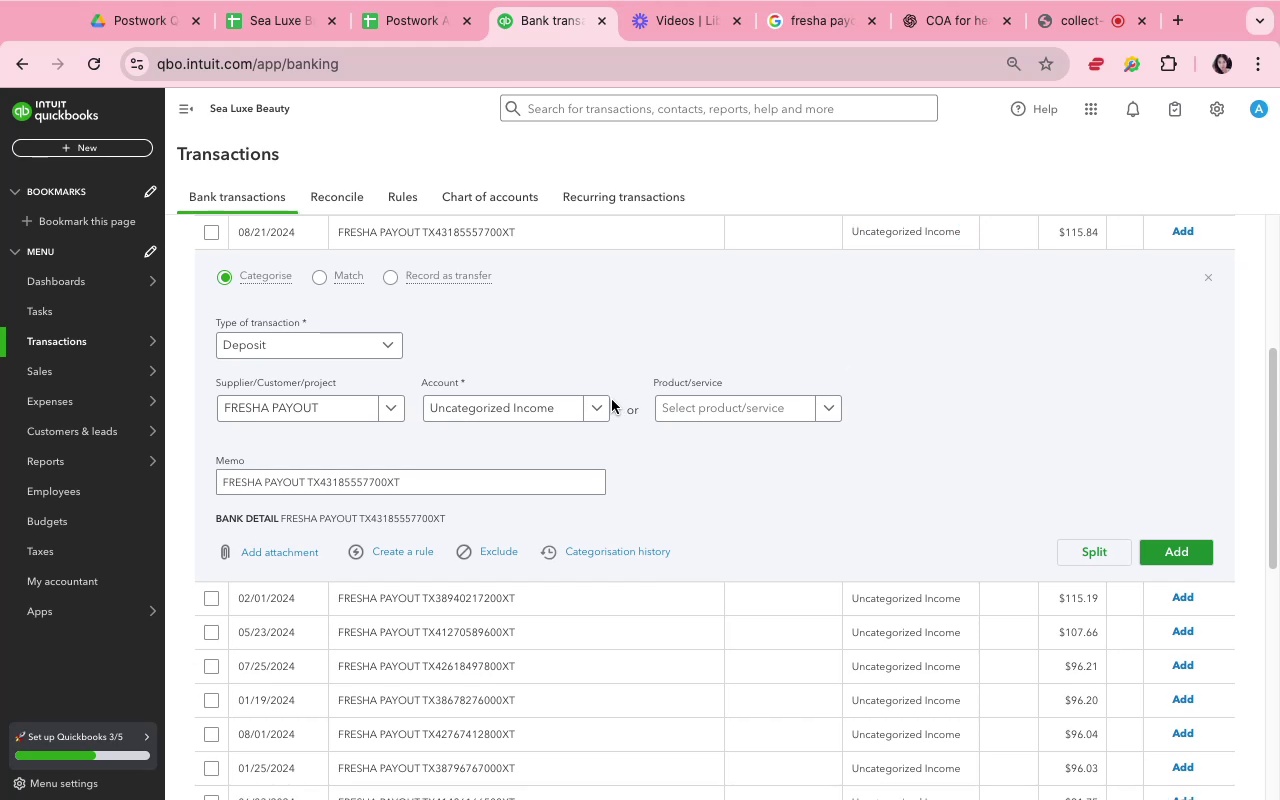 
left_click([609, 405])
 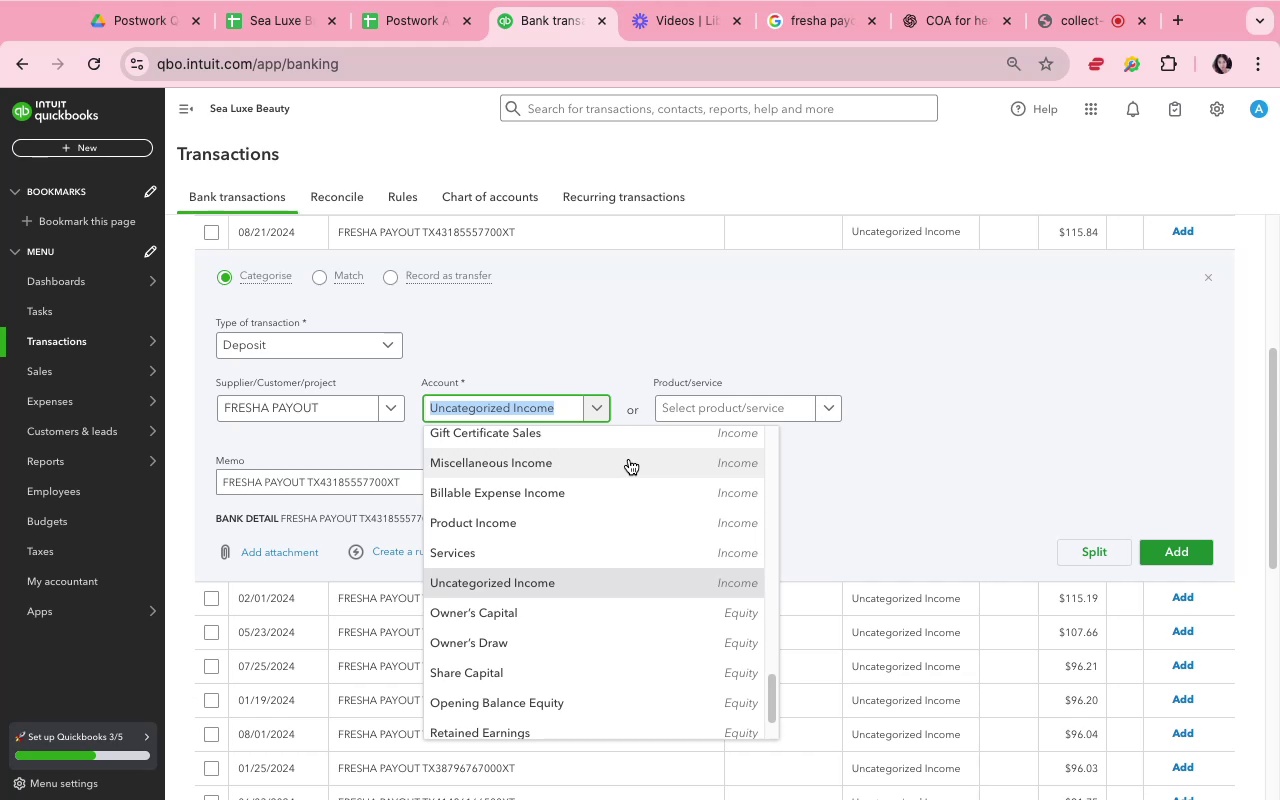 
wait(19.64)
 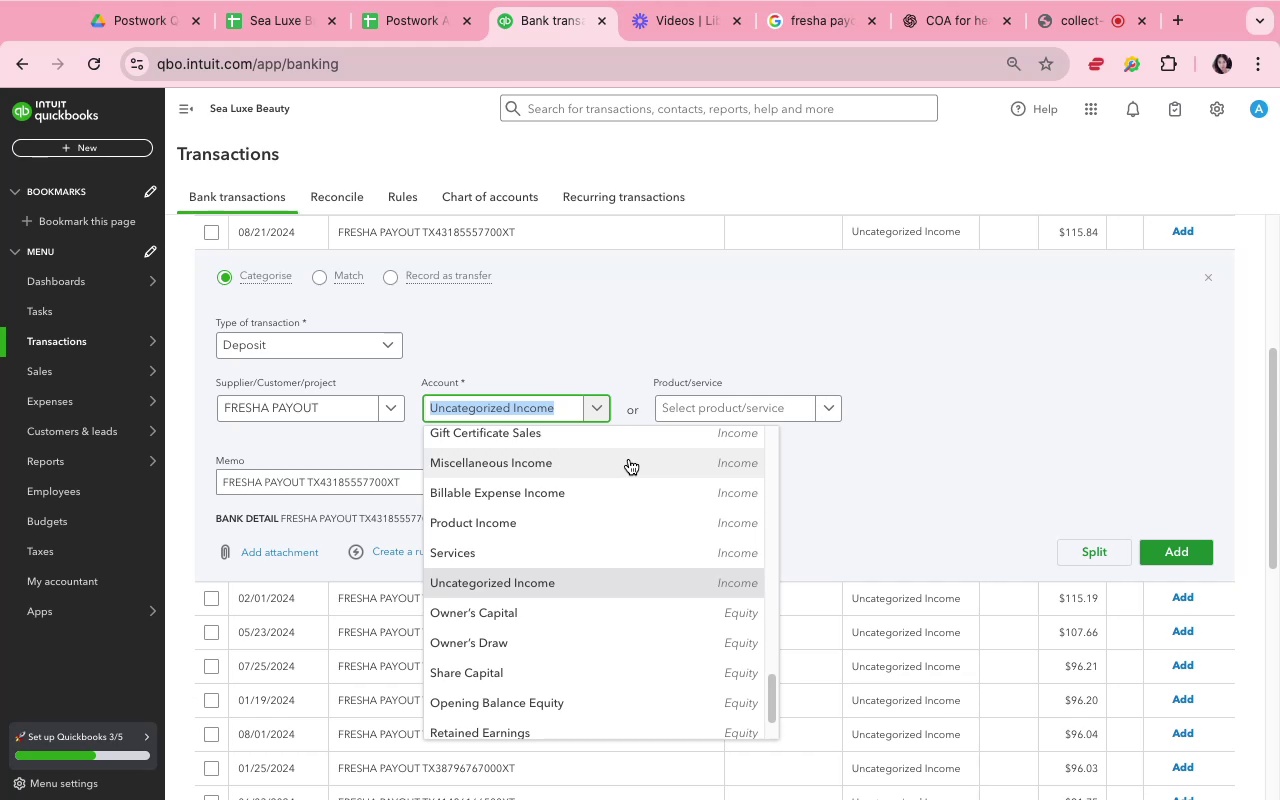 
scroll: coordinate [644, 483], scroll_direction: up, amount: 6.0
 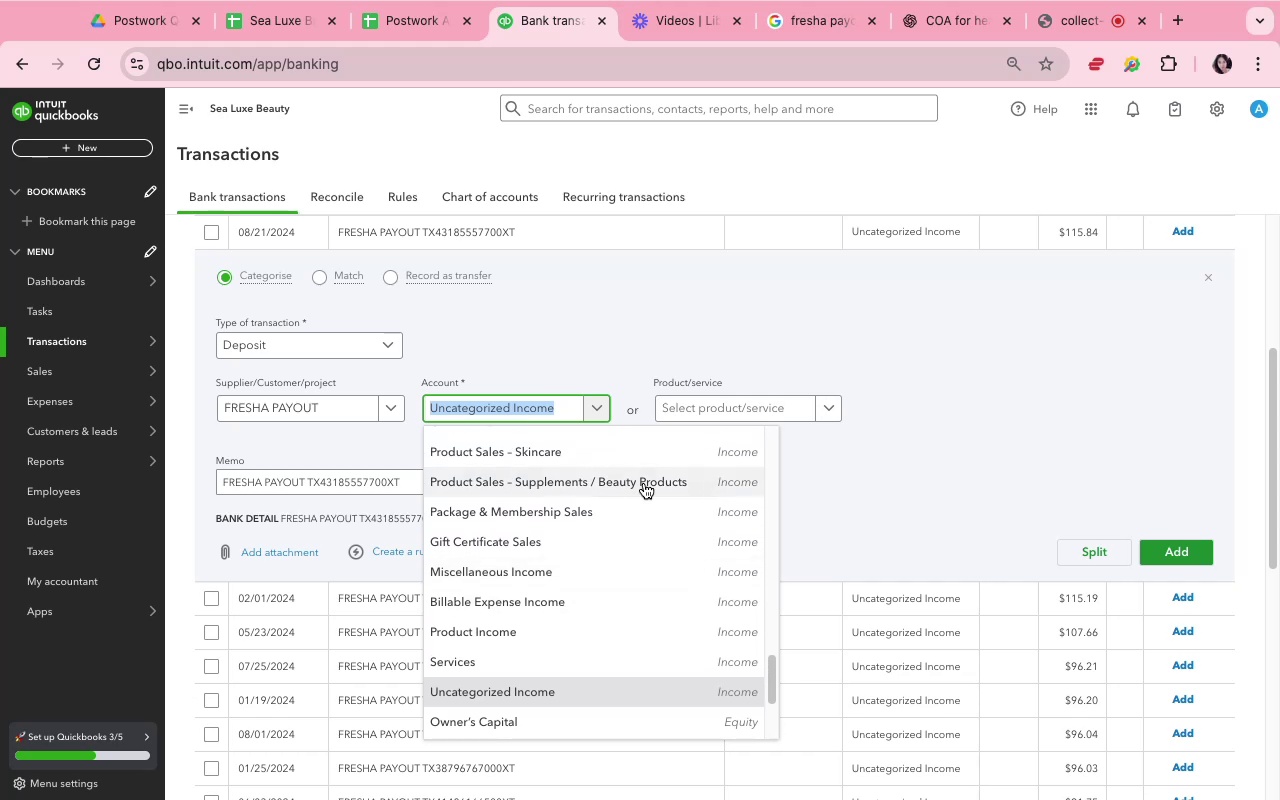 
left_click([644, 483])
 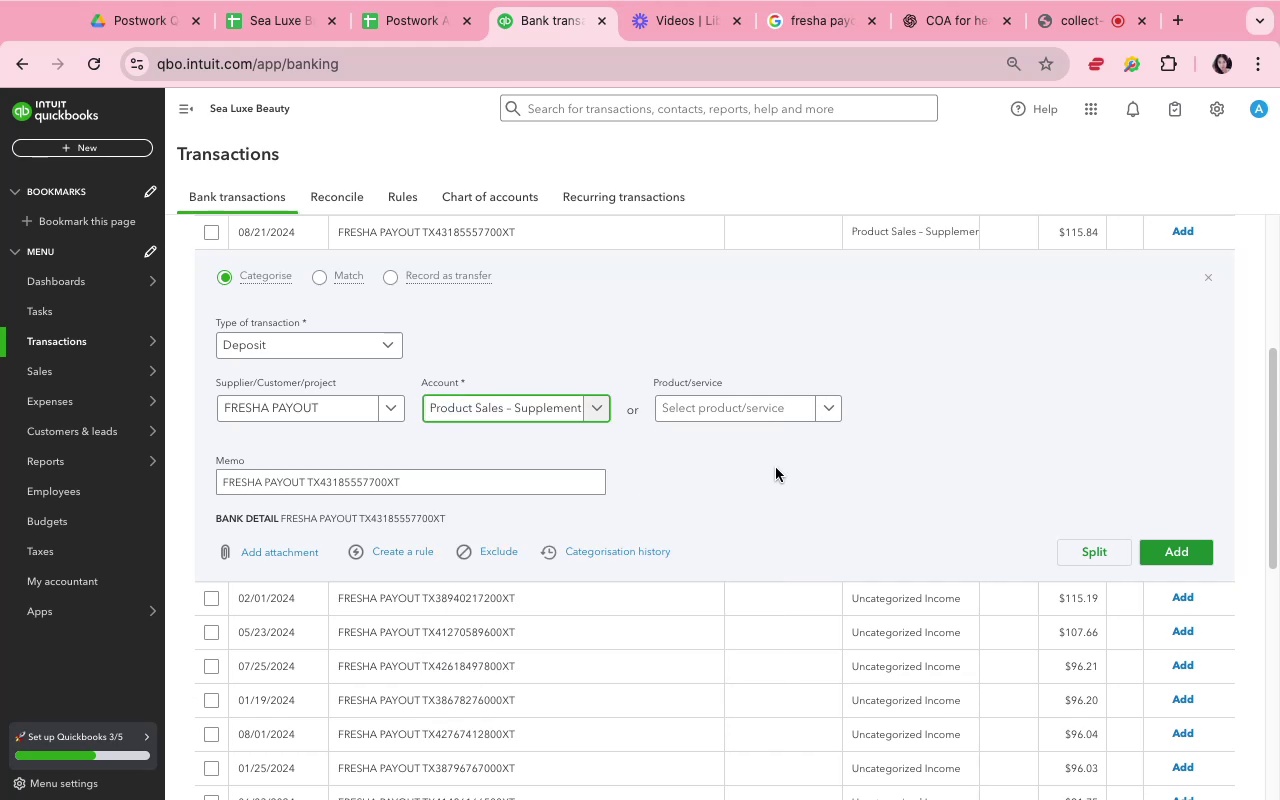 
left_click([916, 453])
 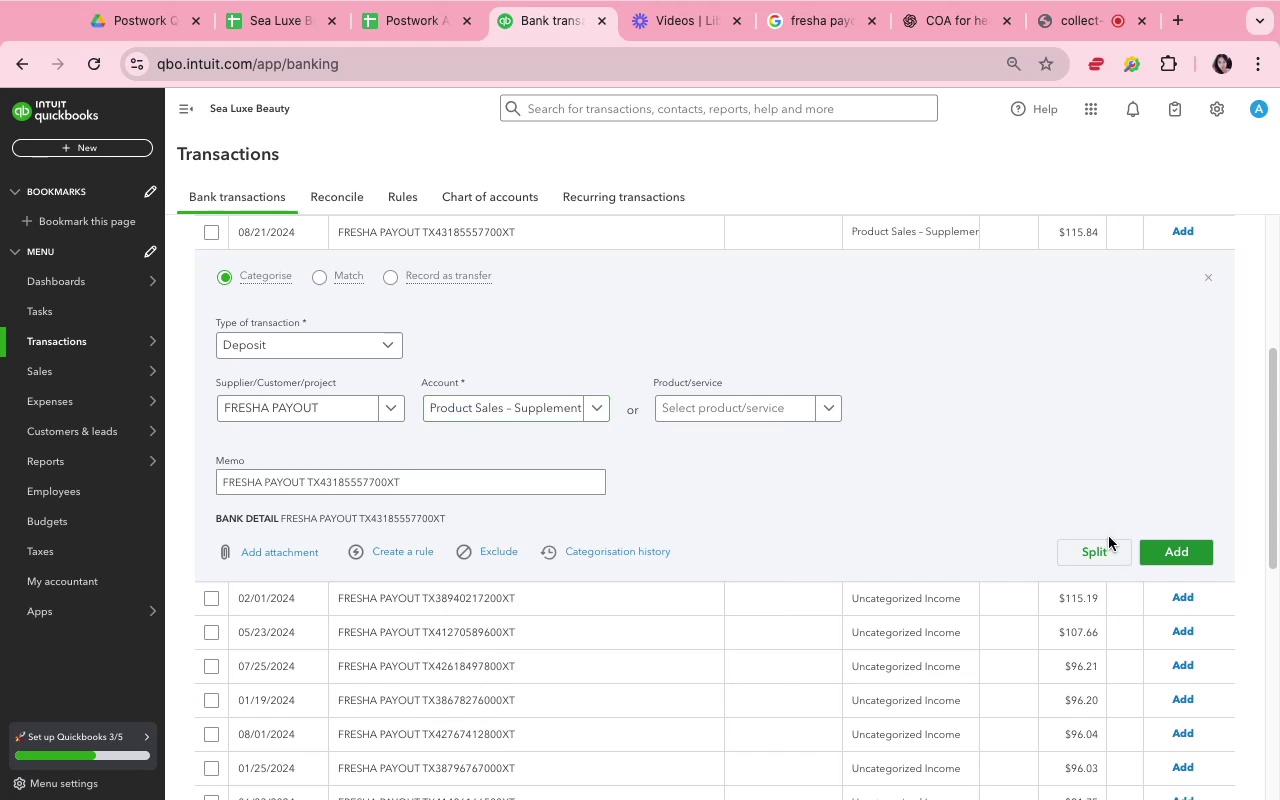 
left_click([1189, 539])
 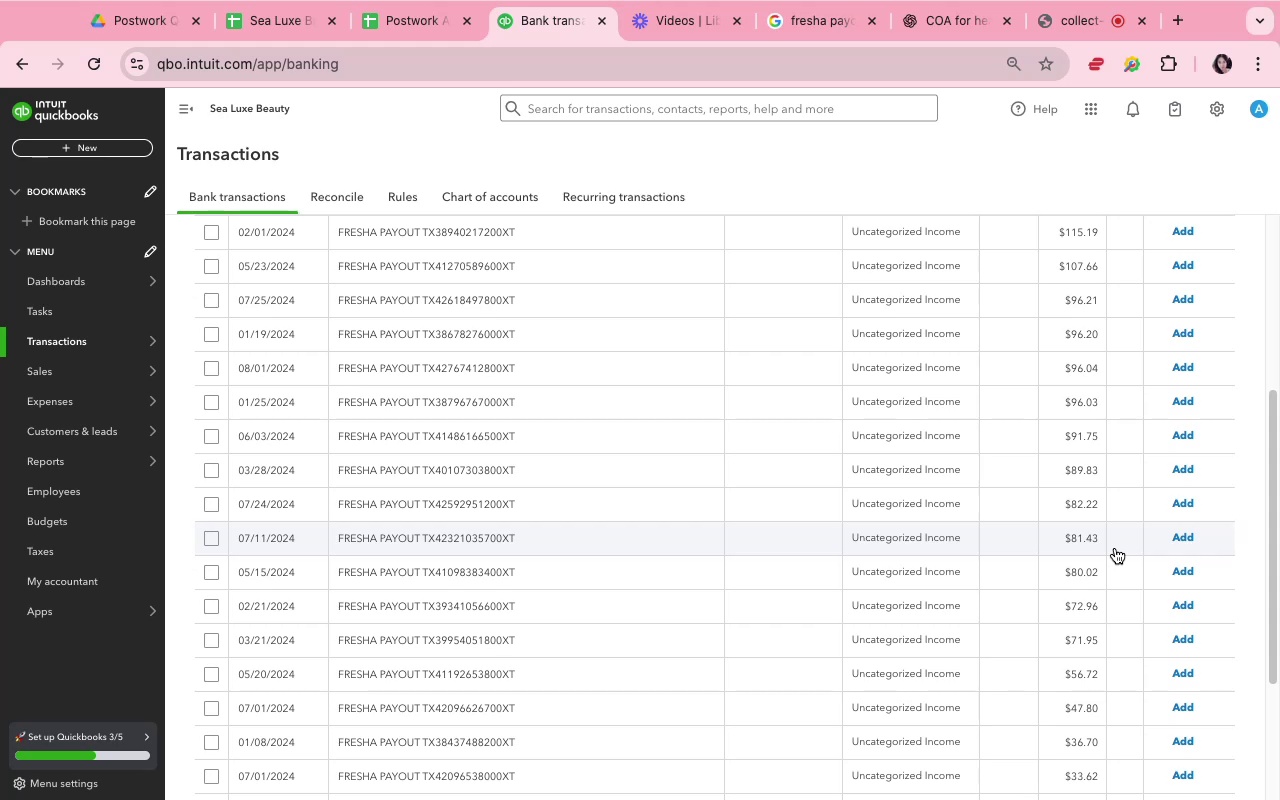 
wait(51.29)
 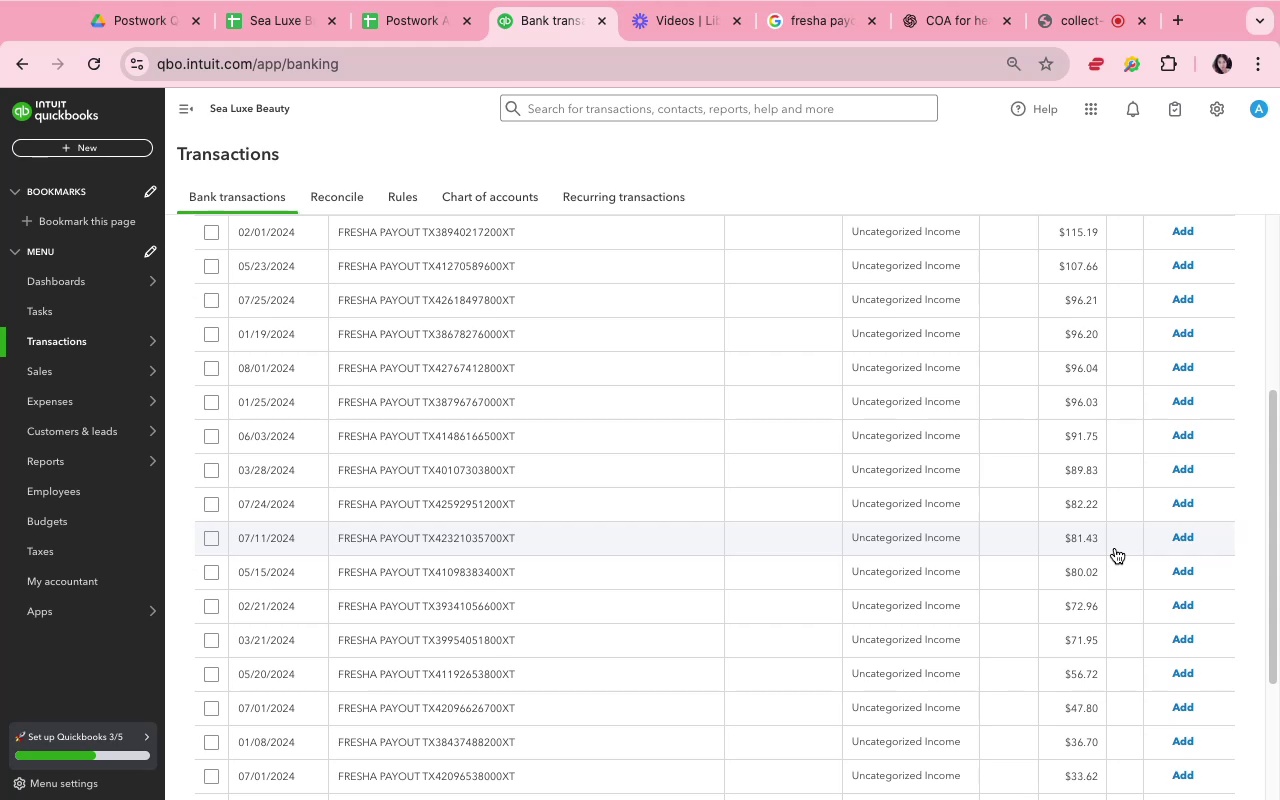 
left_click([905, 226])
 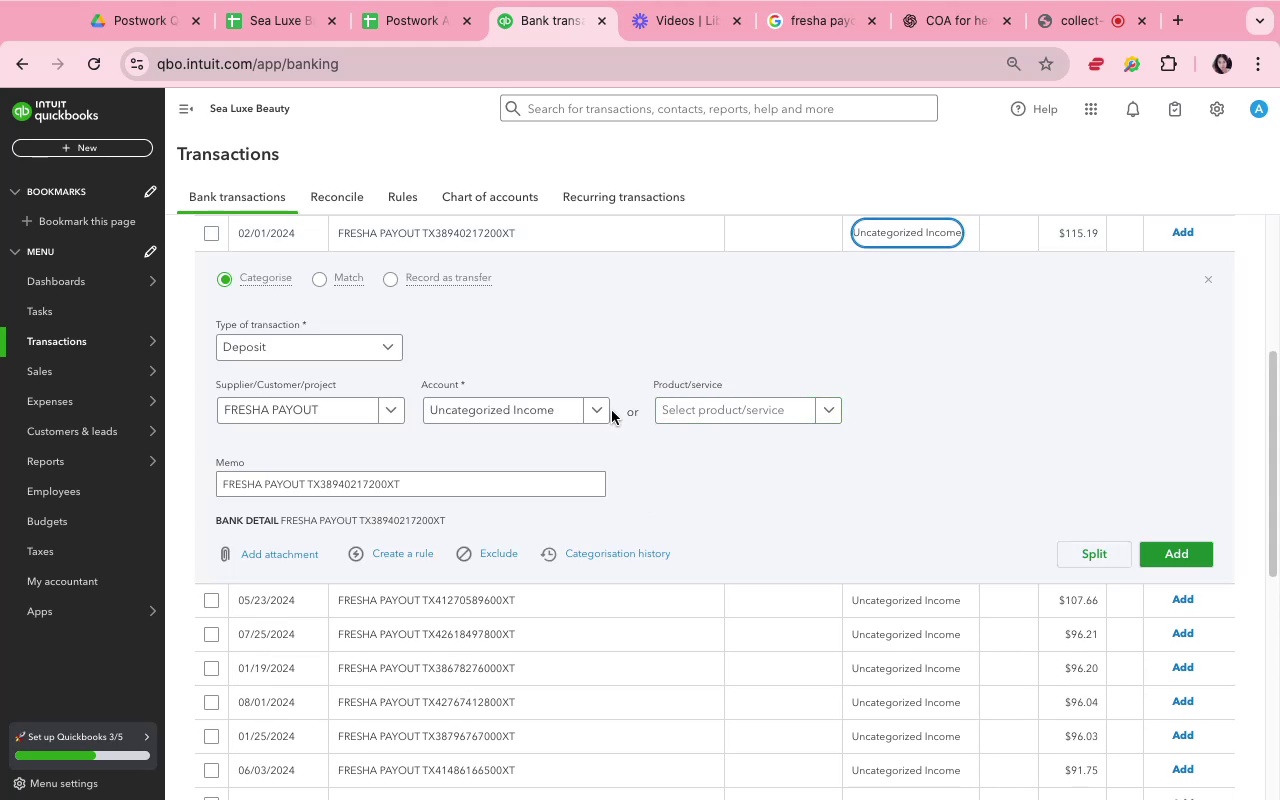 
left_click([601, 405])
 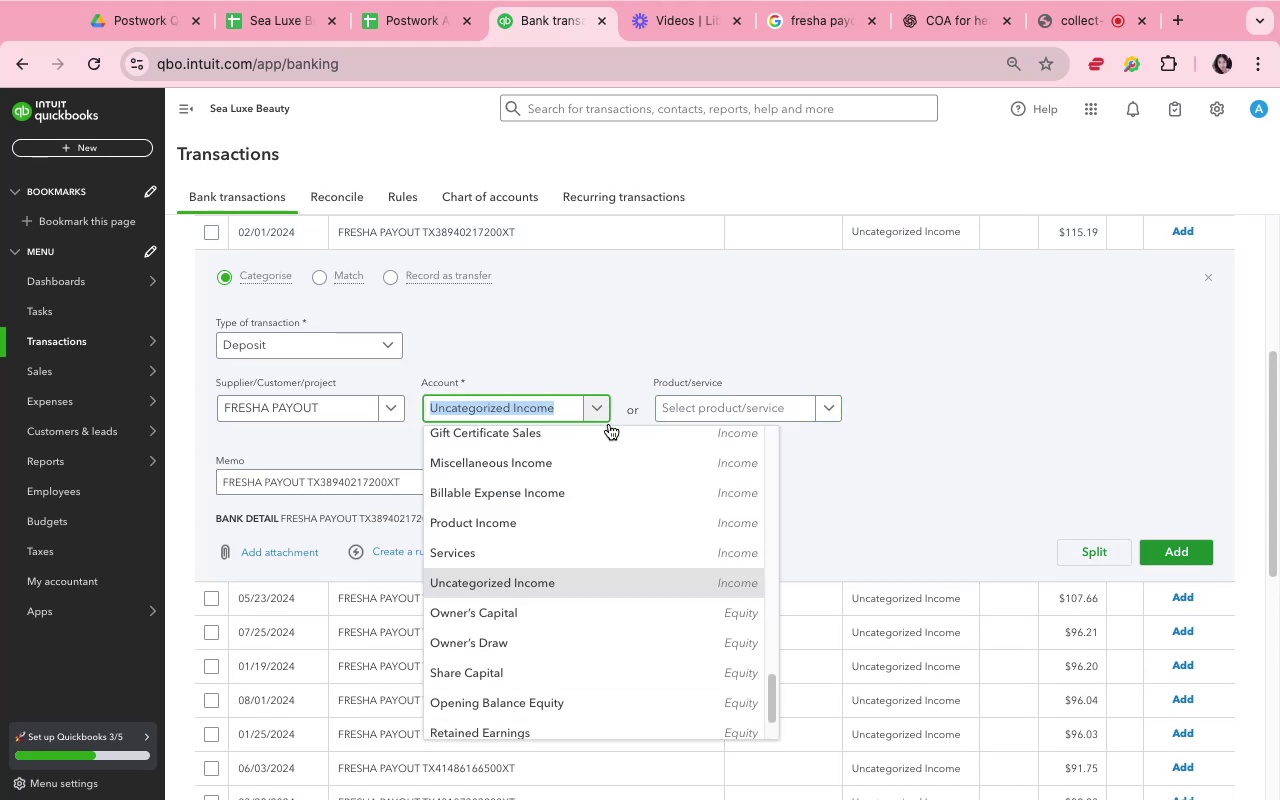 
scroll: coordinate [619, 456], scroll_direction: up, amount: 5.0
 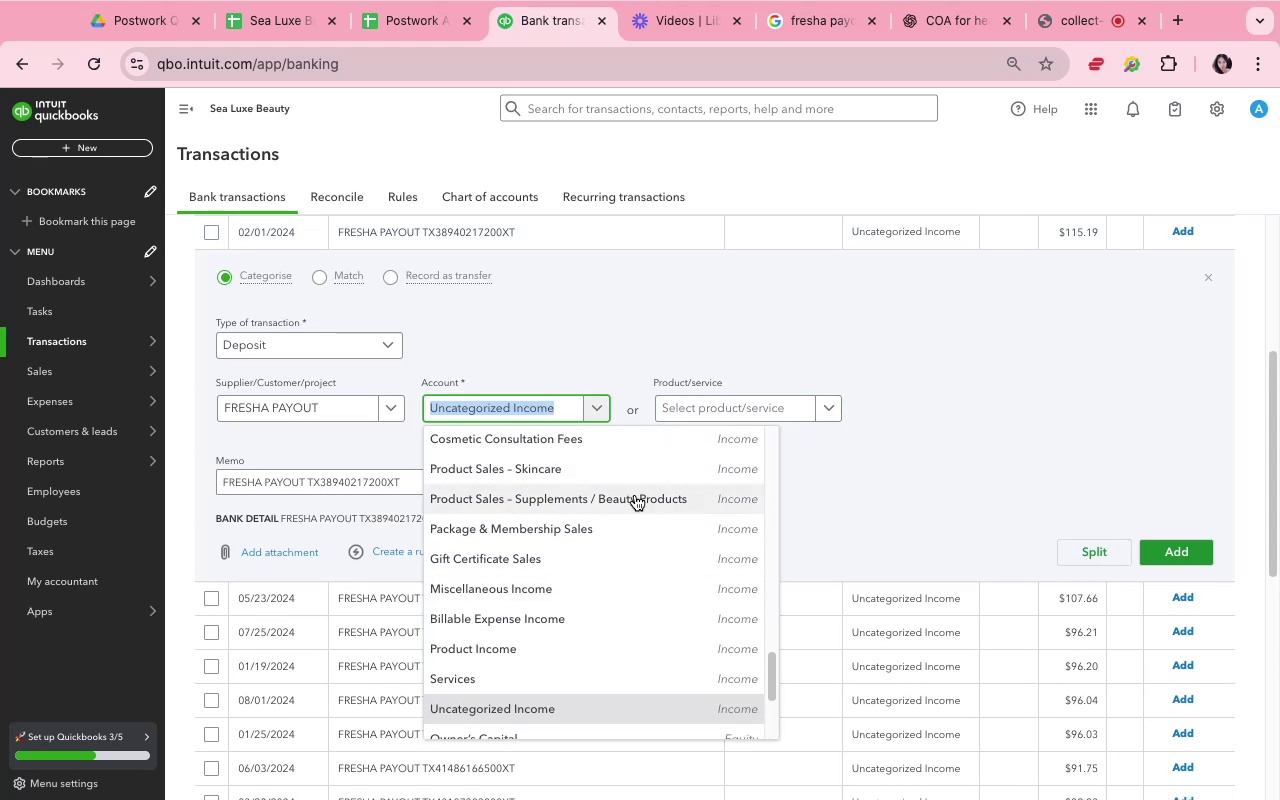 
left_click([636, 496])
 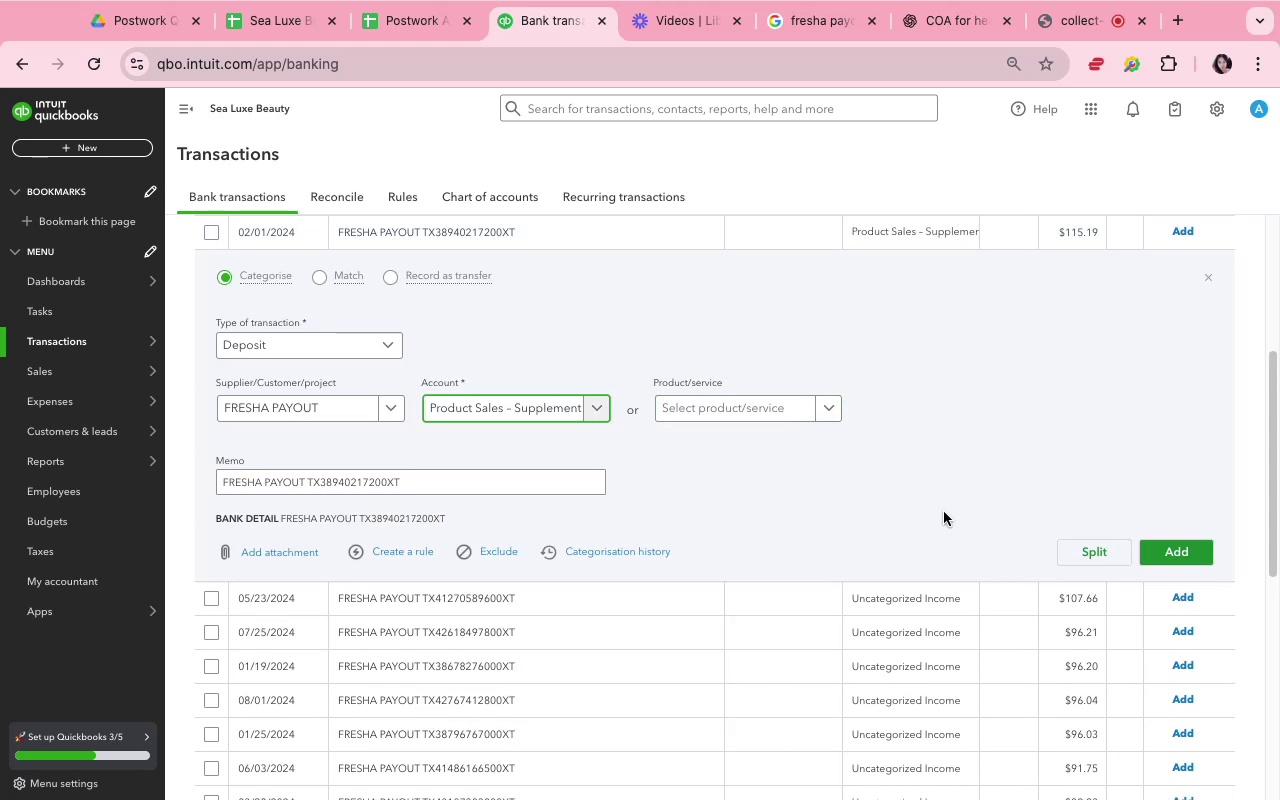 
left_click([960, 503])
 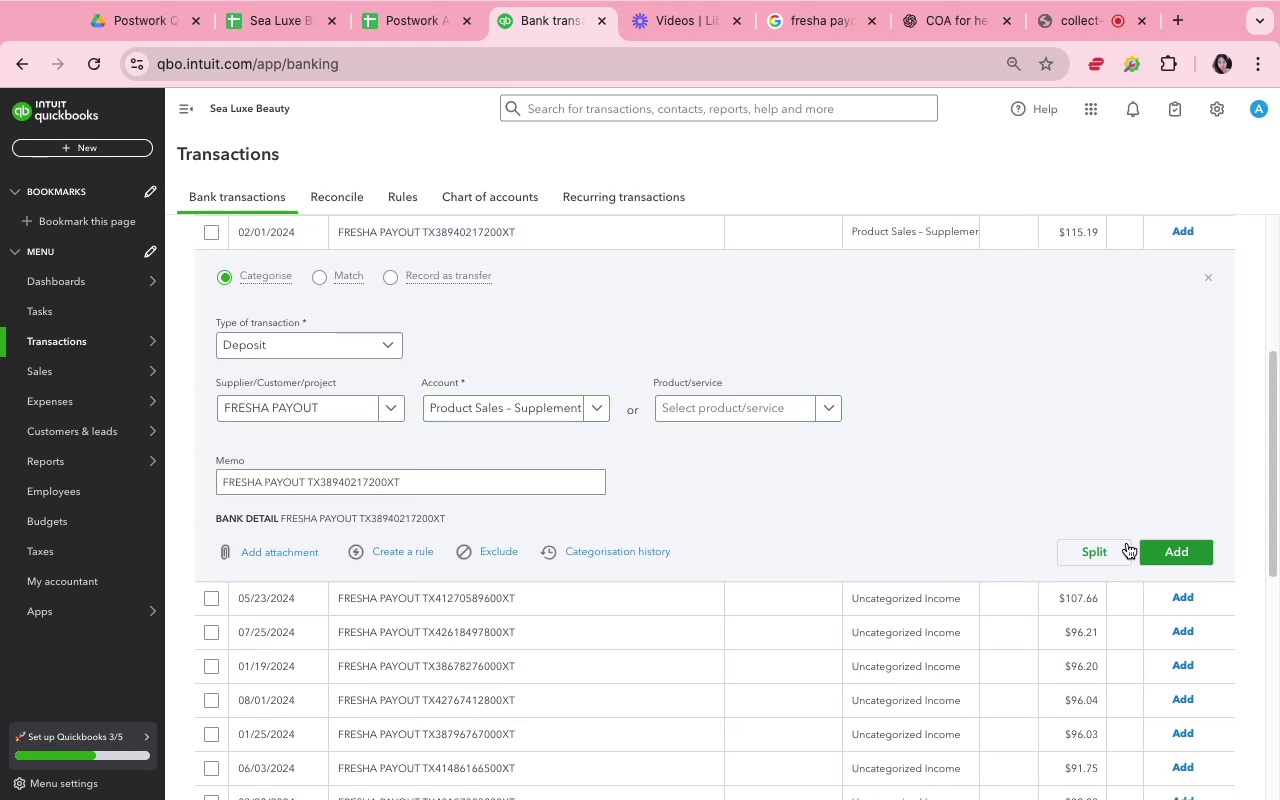 
left_click([1160, 547])
 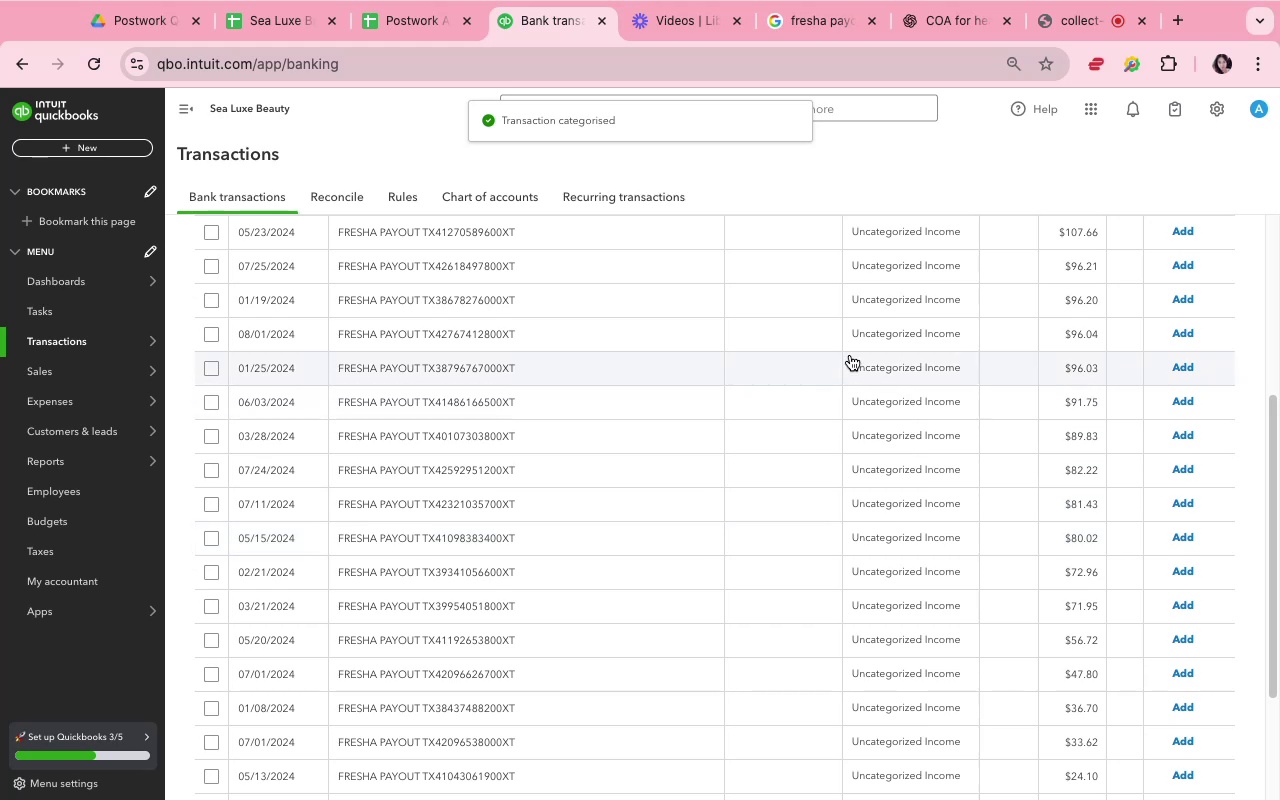 
left_click([831, 234])
 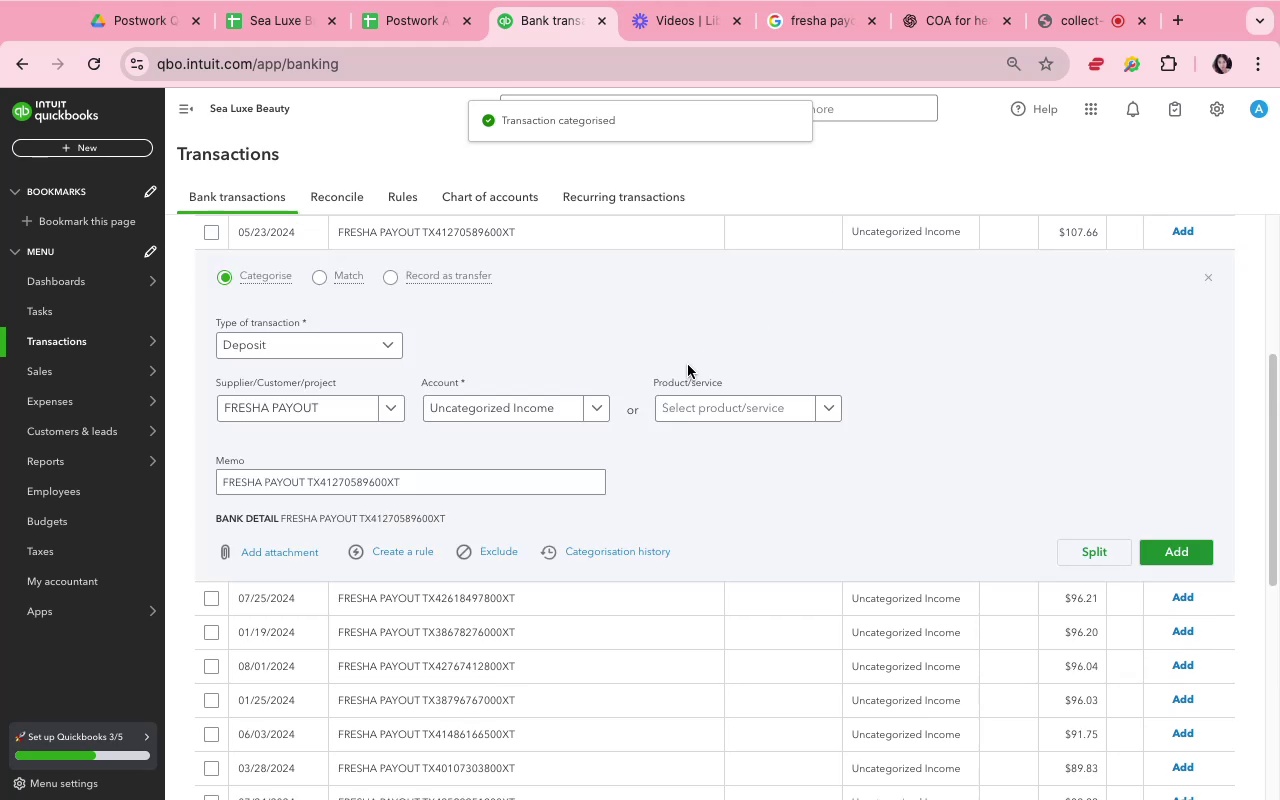 
left_click([605, 402])
 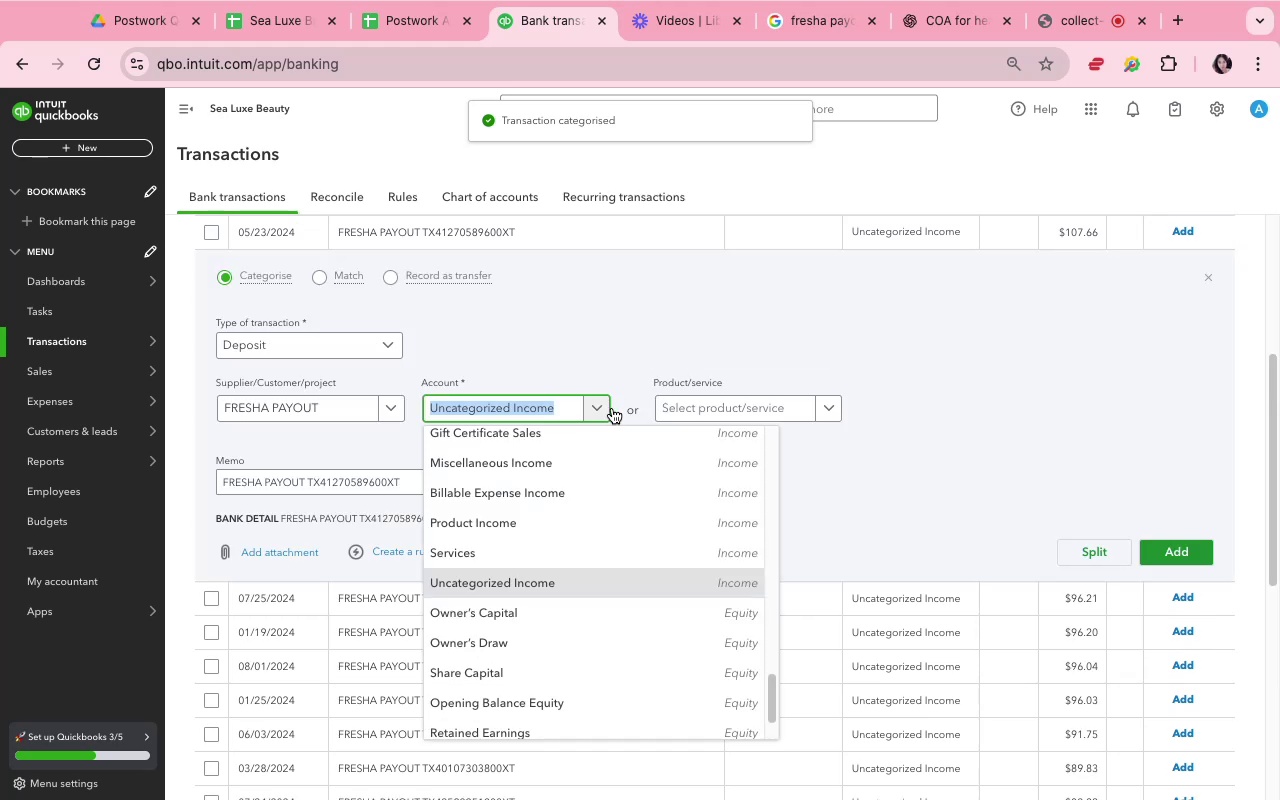 
scroll: coordinate [639, 463], scroll_direction: up, amount: 4.0
 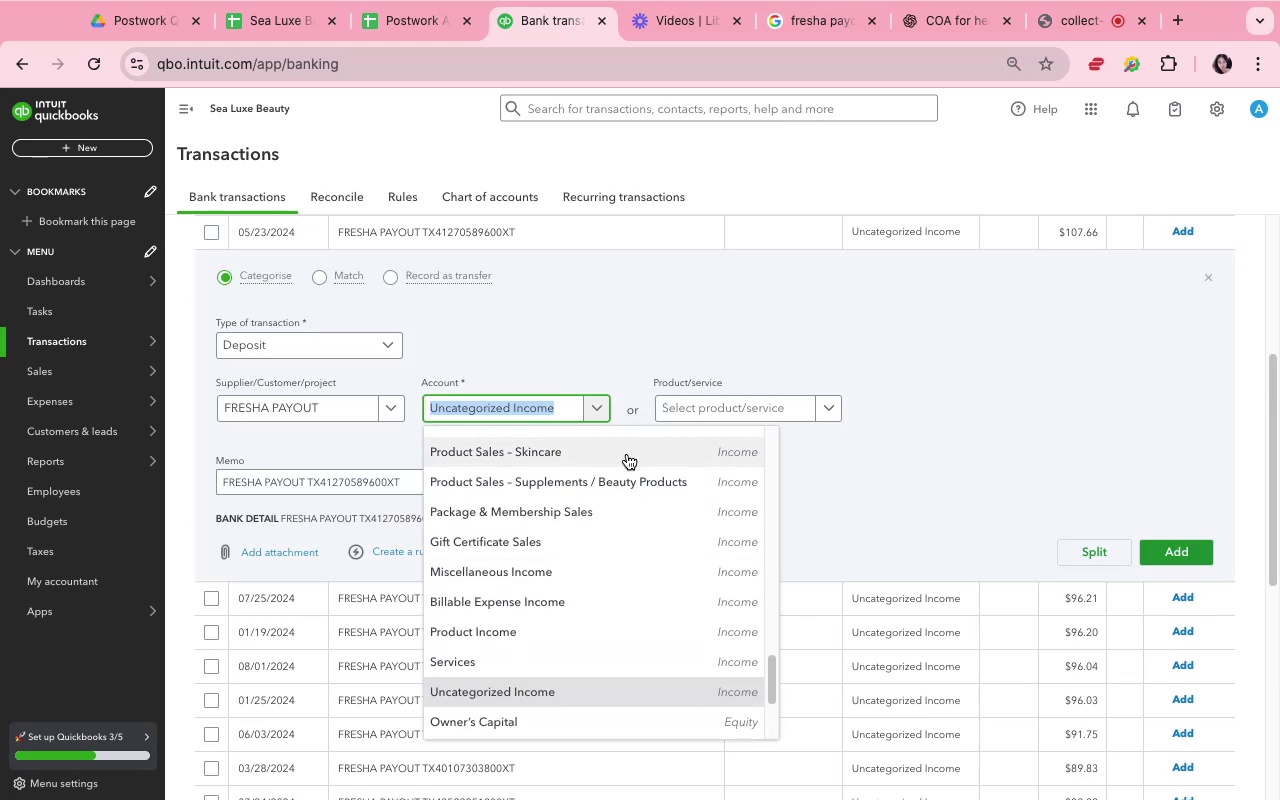 
left_click([650, 482])
 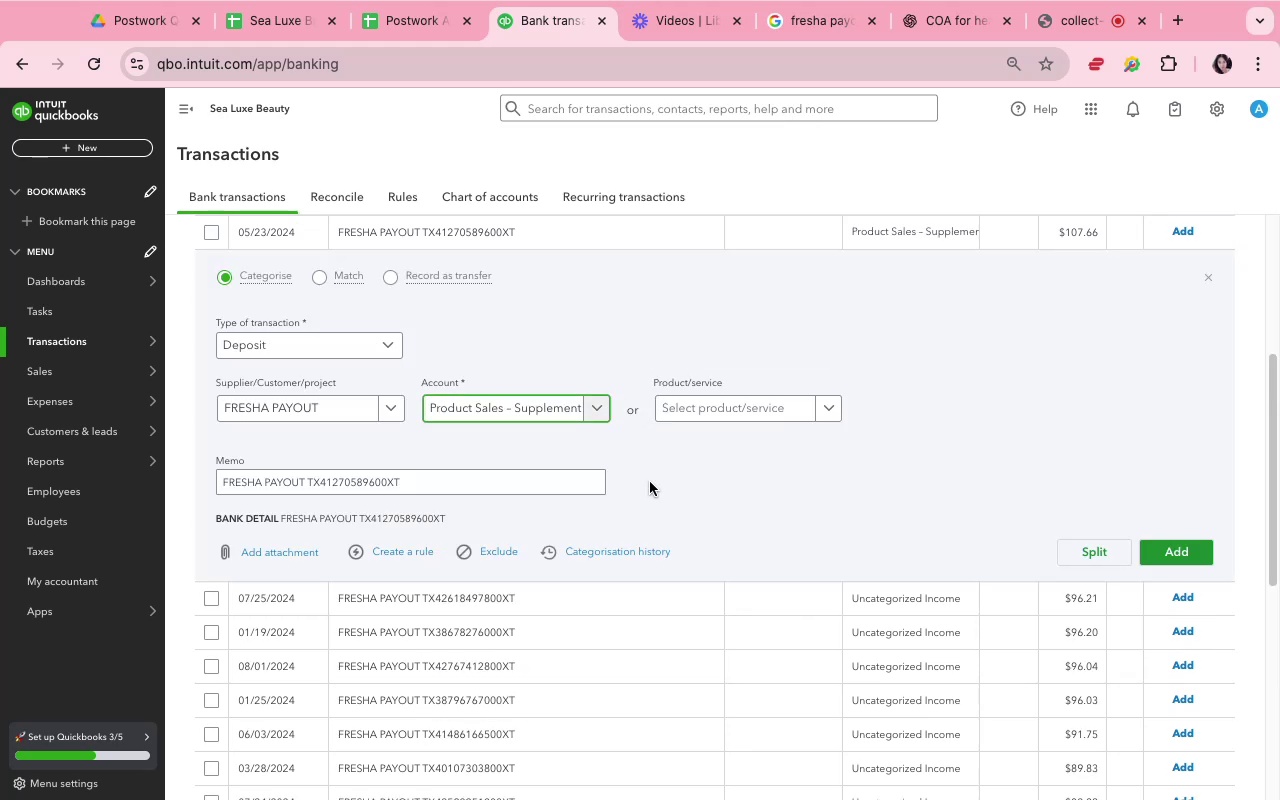 
scroll: coordinate [685, 391], scroll_direction: up, amount: 19.0
 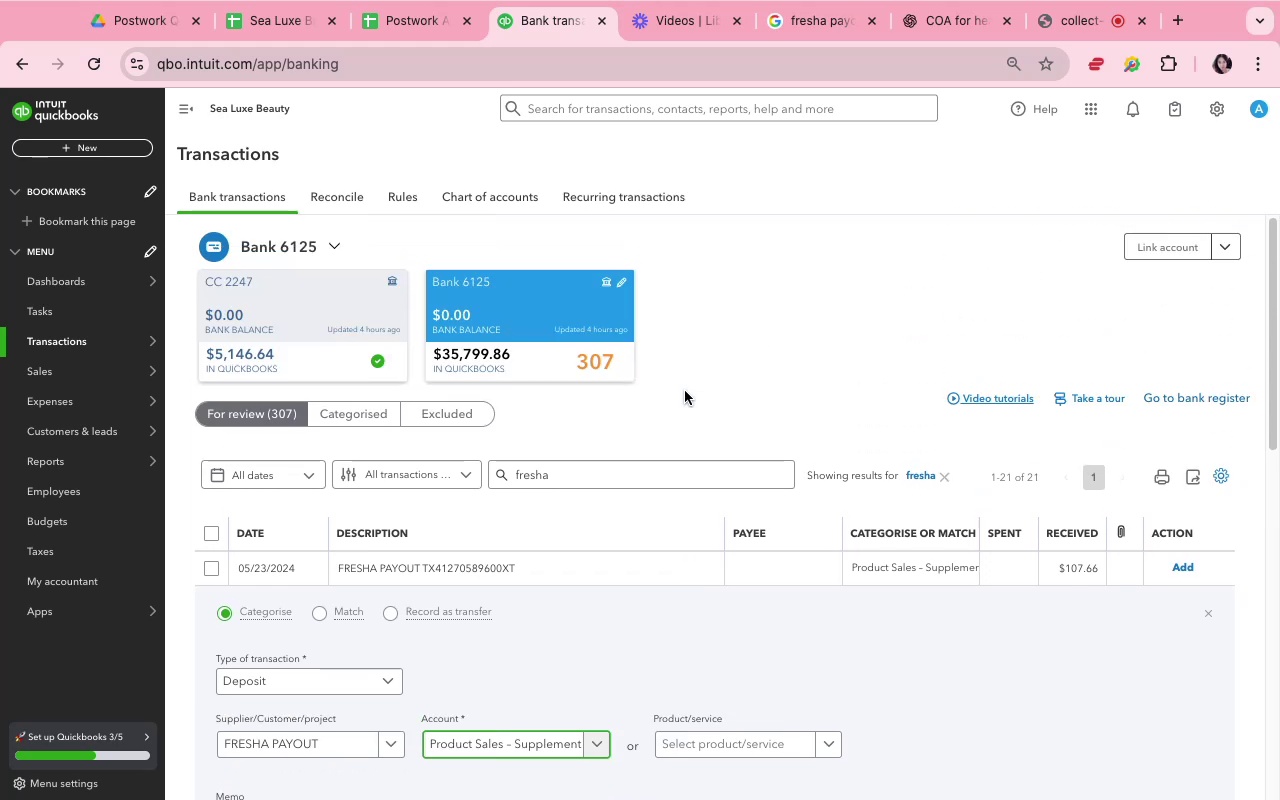 
scroll: coordinate [685, 391], scroll_direction: down, amount: 14.0
 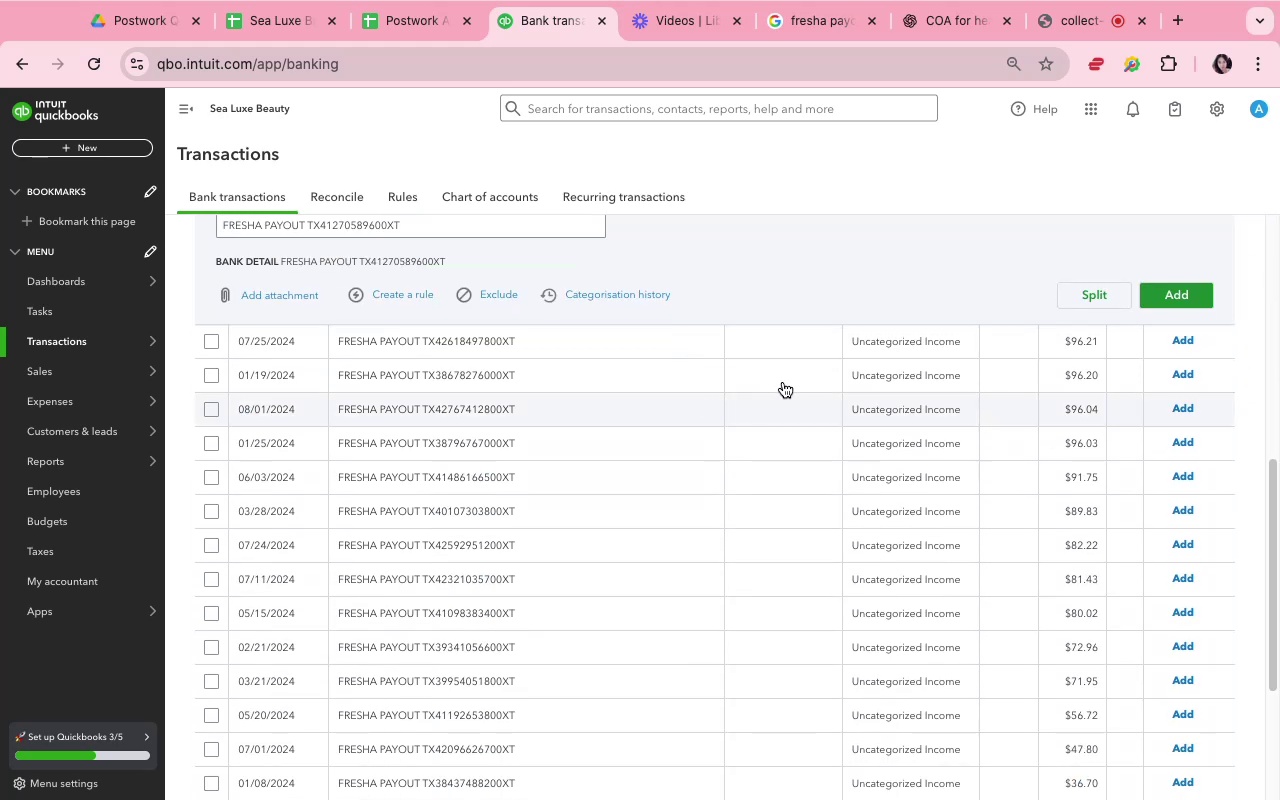 
left_click([889, 257])
 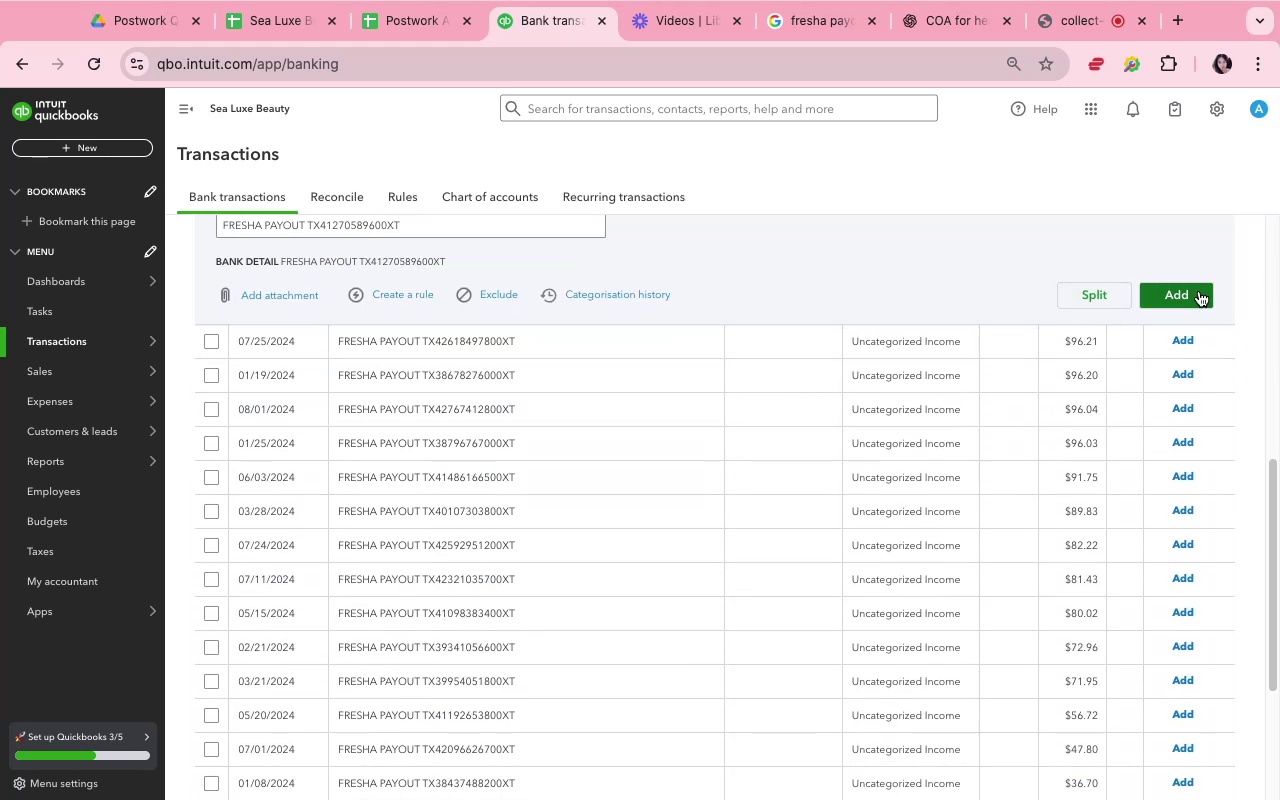 
left_click([1199, 291])
 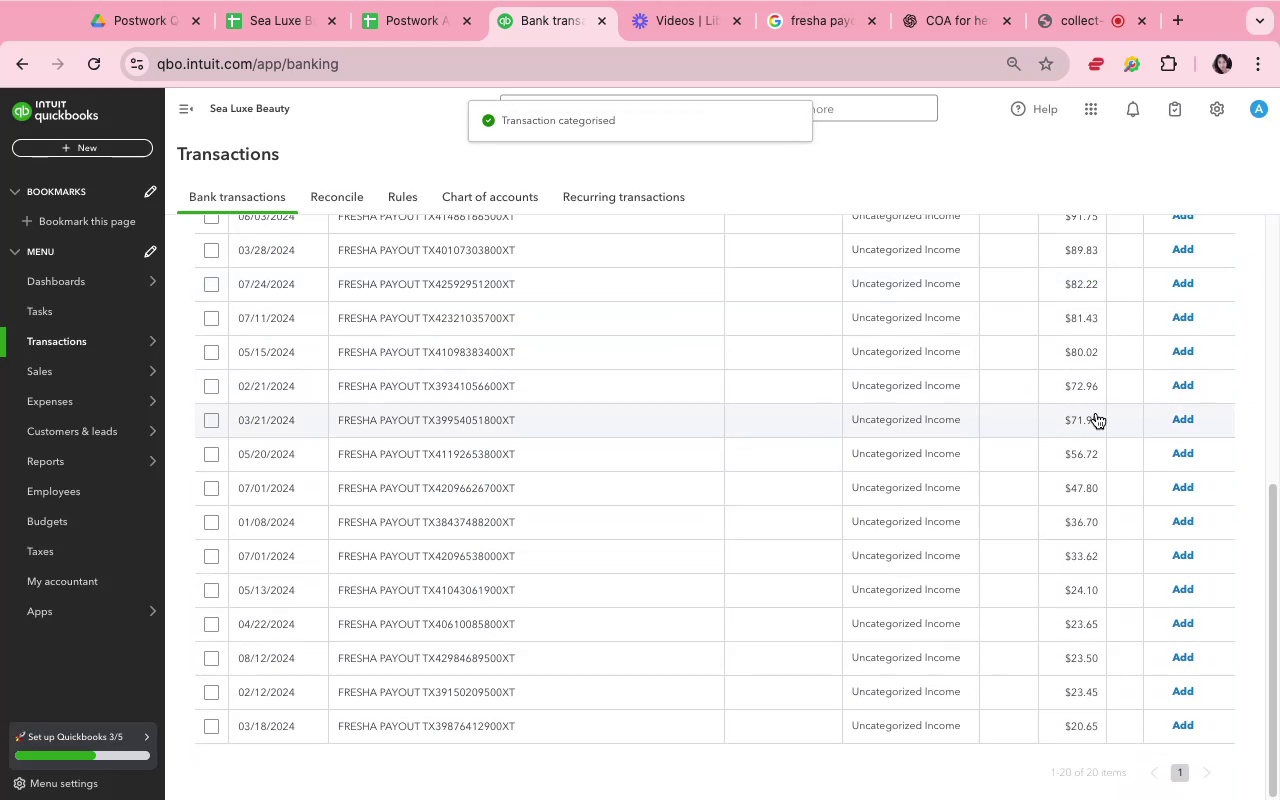 
wait(8.83)
 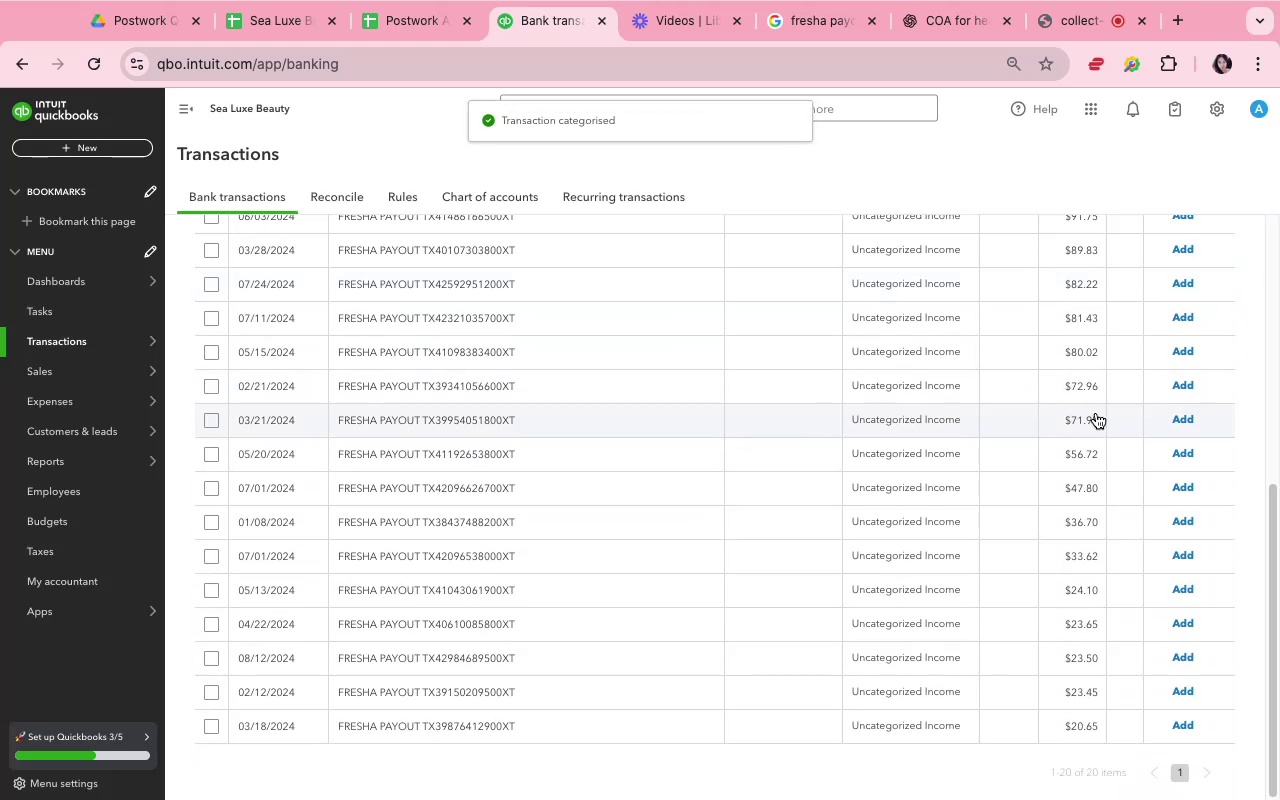 
scroll: coordinate [809, 585], scroll_direction: up, amount: 7.0
 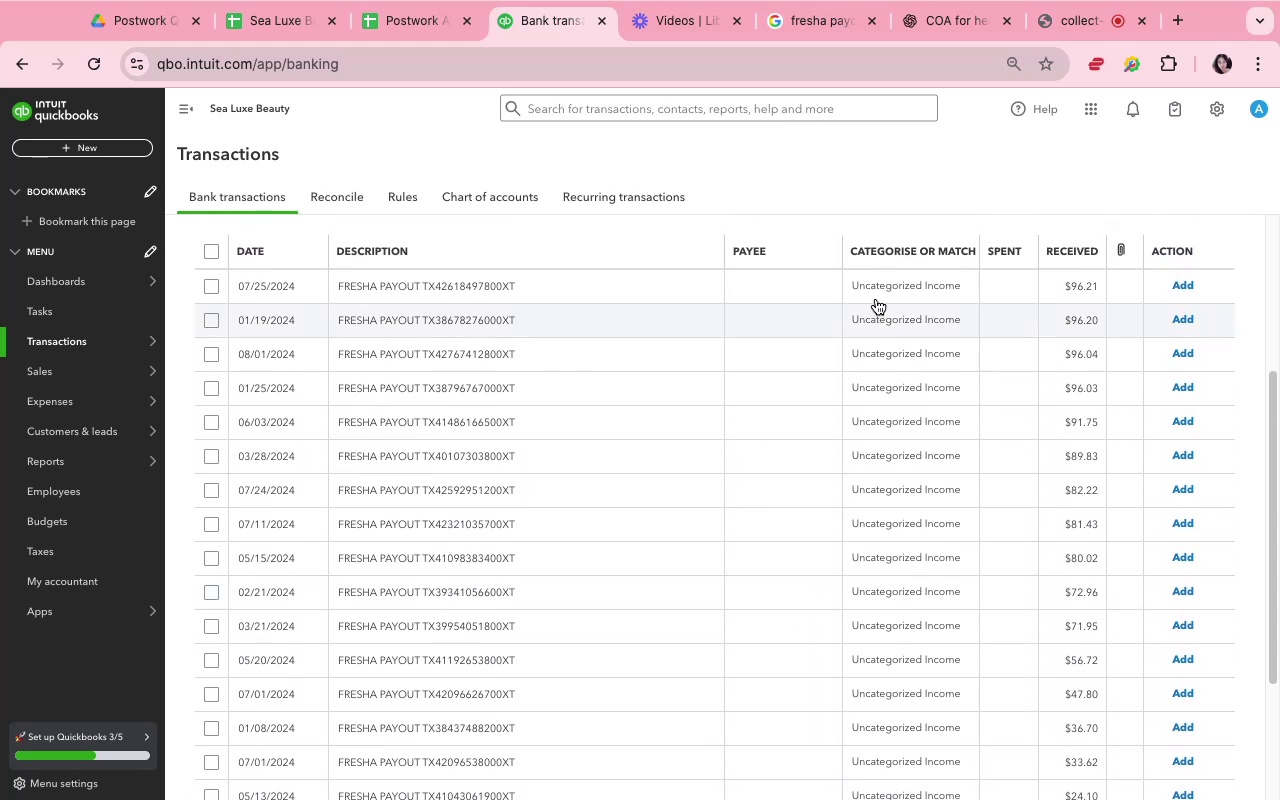 
left_click([876, 286])
 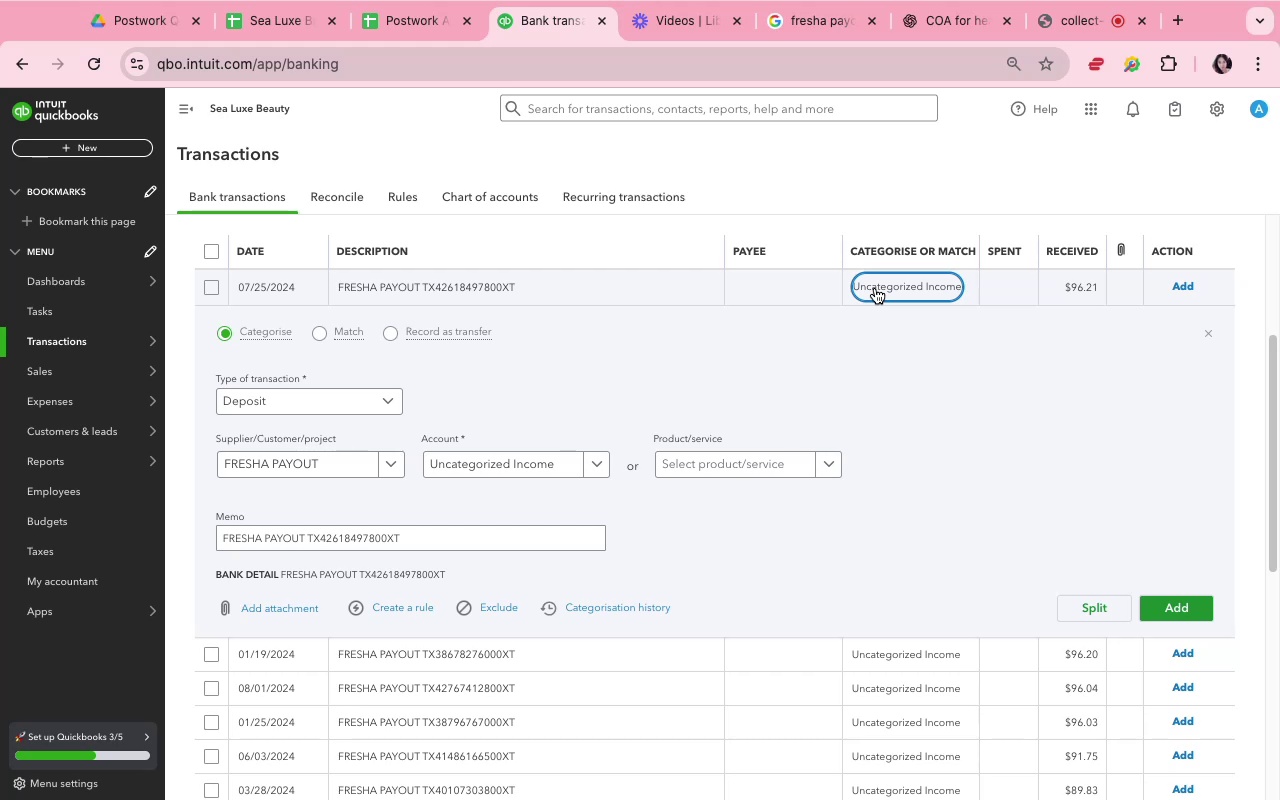 
wait(5.52)
 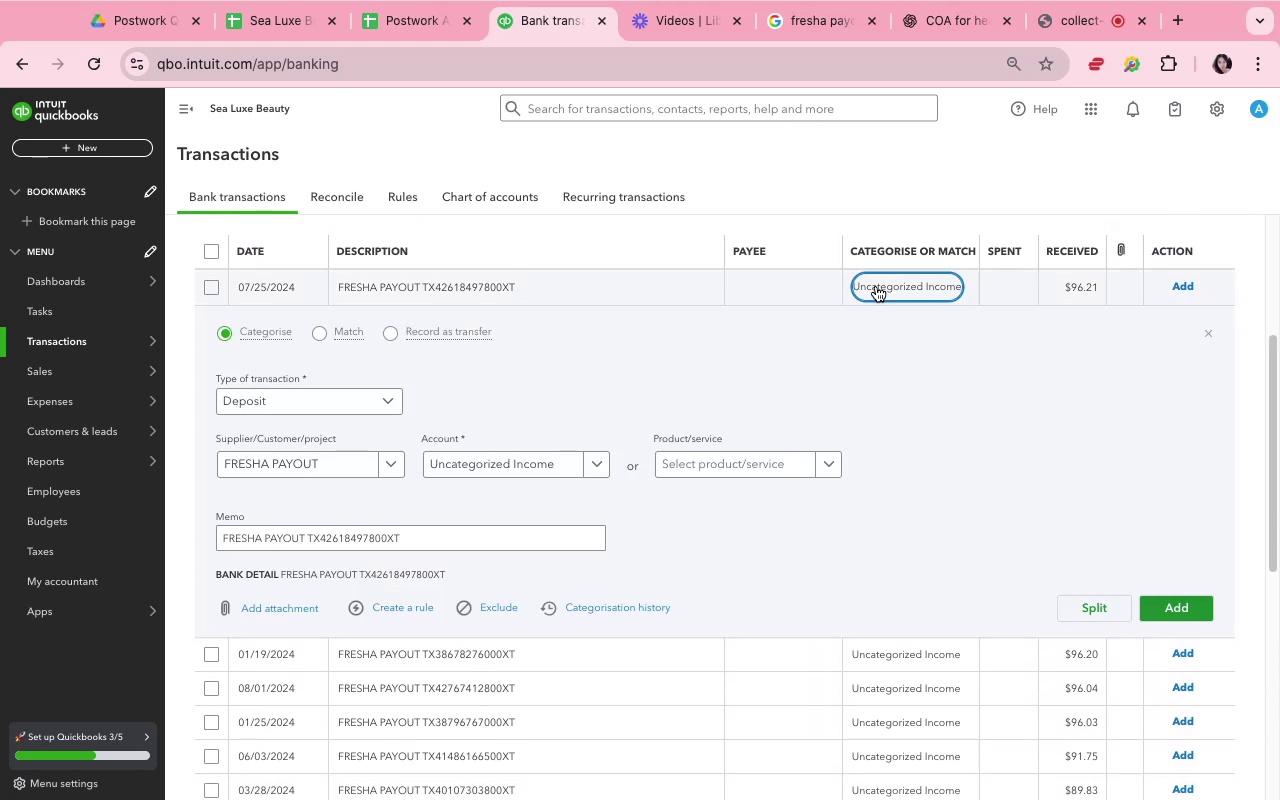 
left_click([882, 408])
 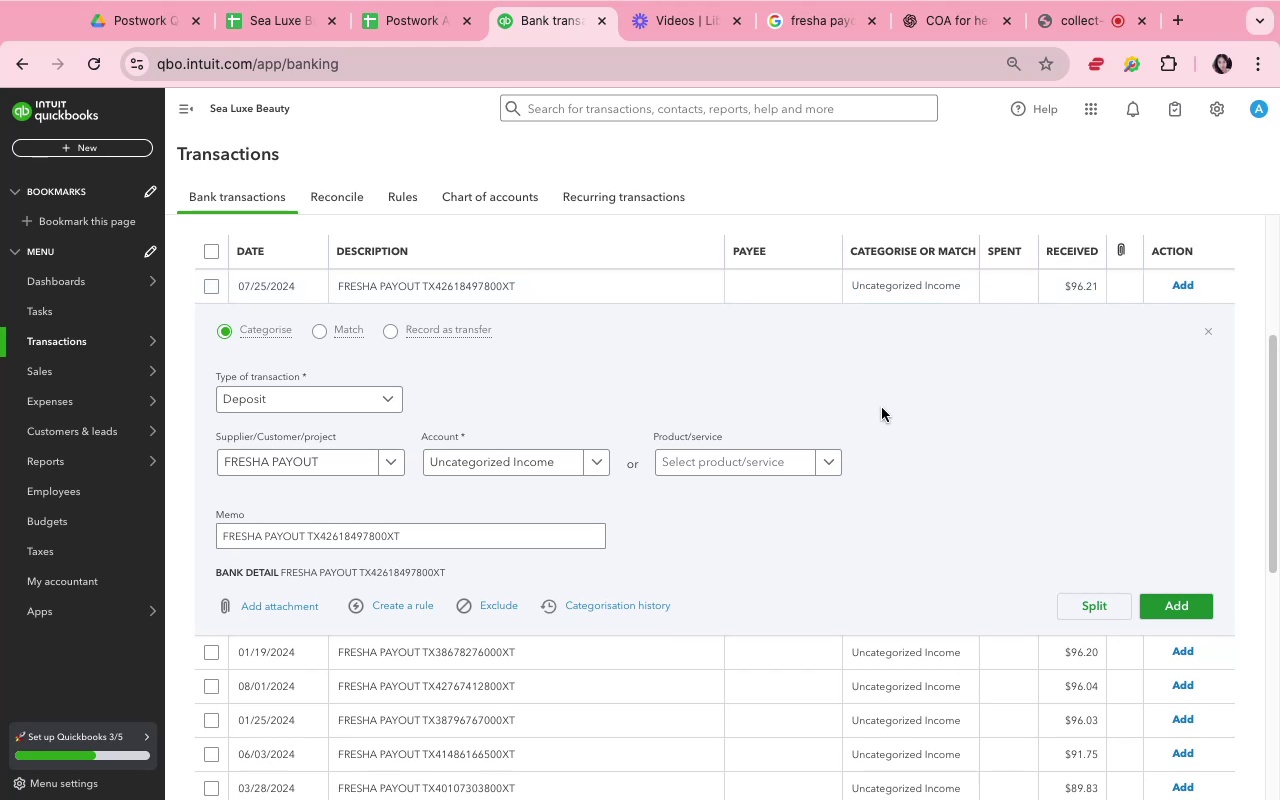 
wait(6.73)
 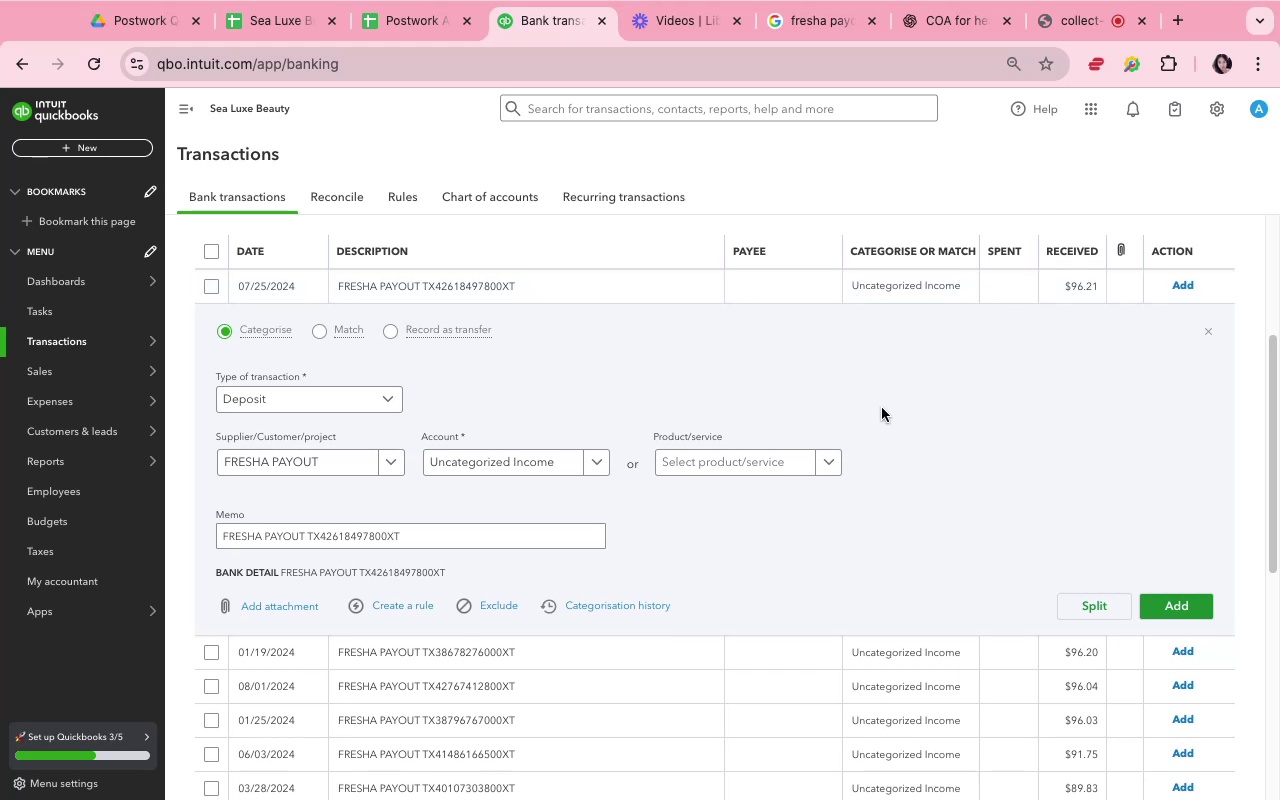 
left_click([918, 409])
 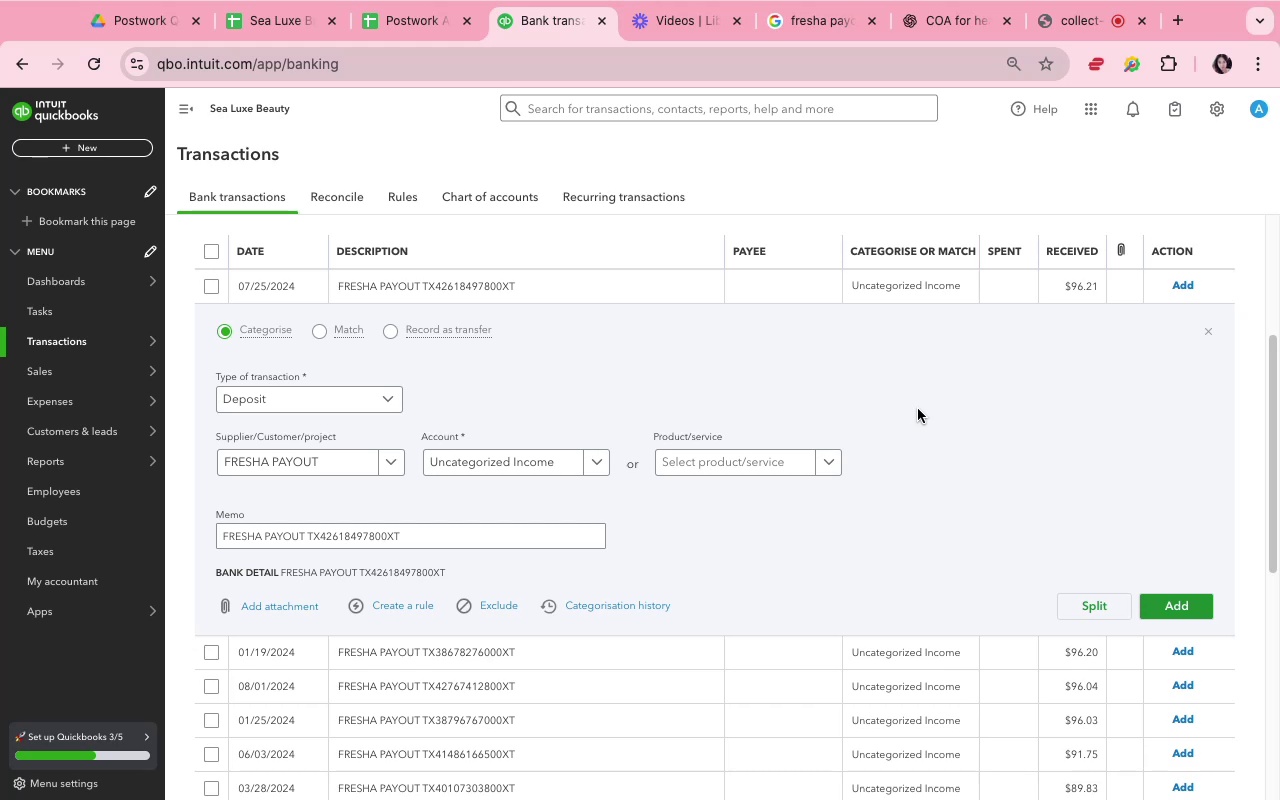 
left_click([918, 409])
 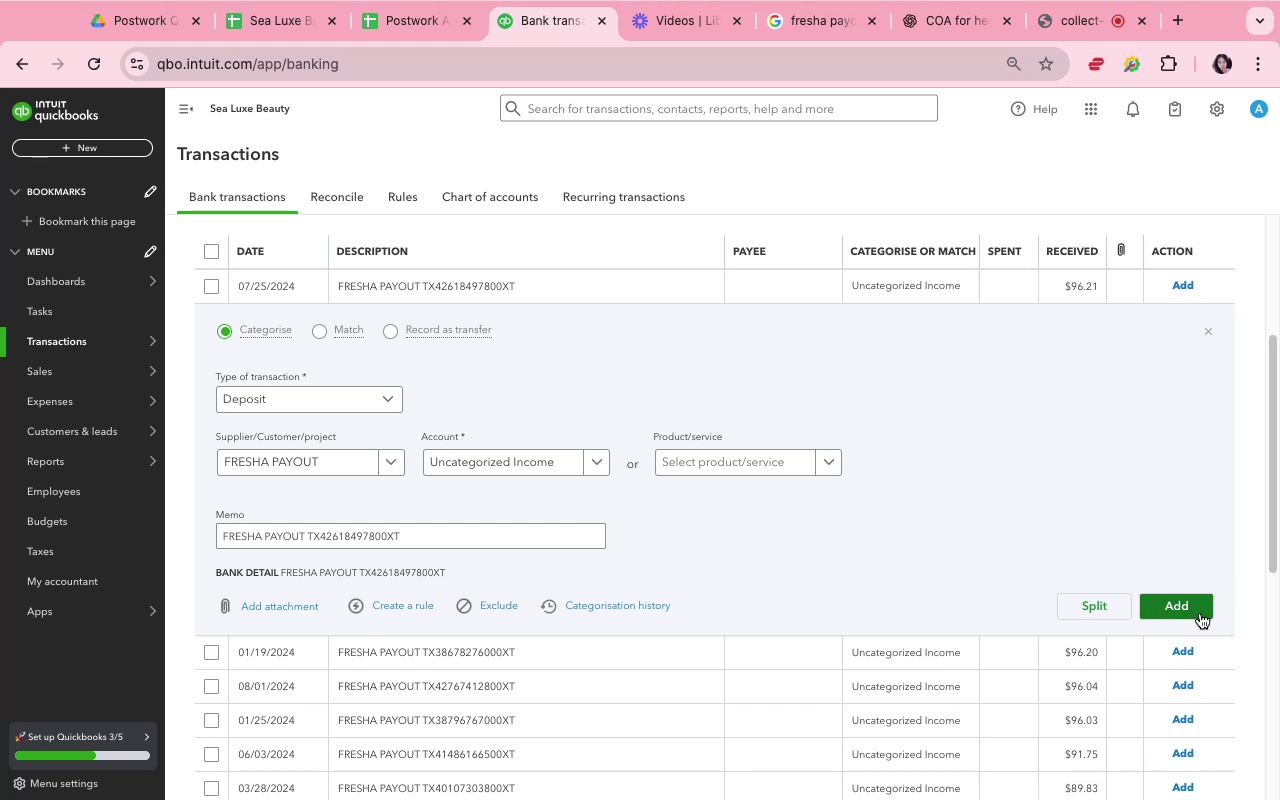 
left_click([1195, 612])
 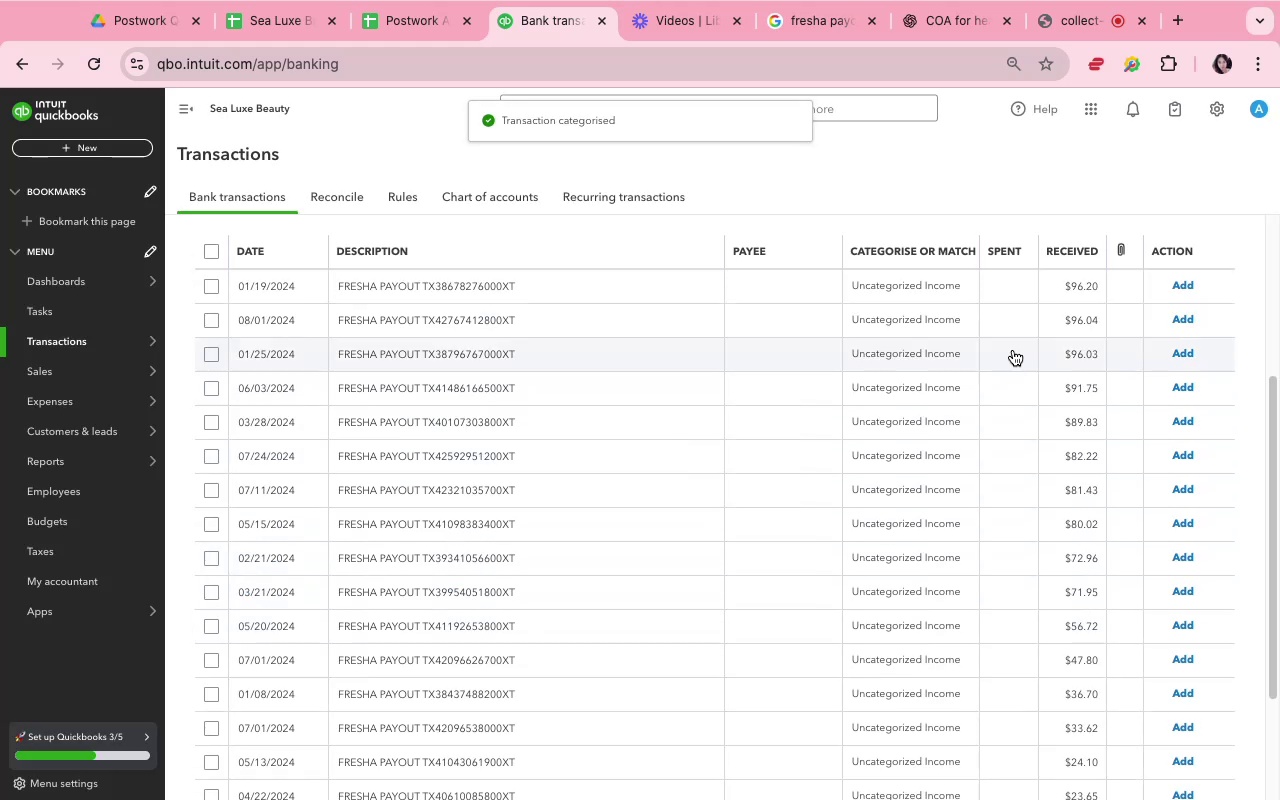 
left_click([997, 292])
 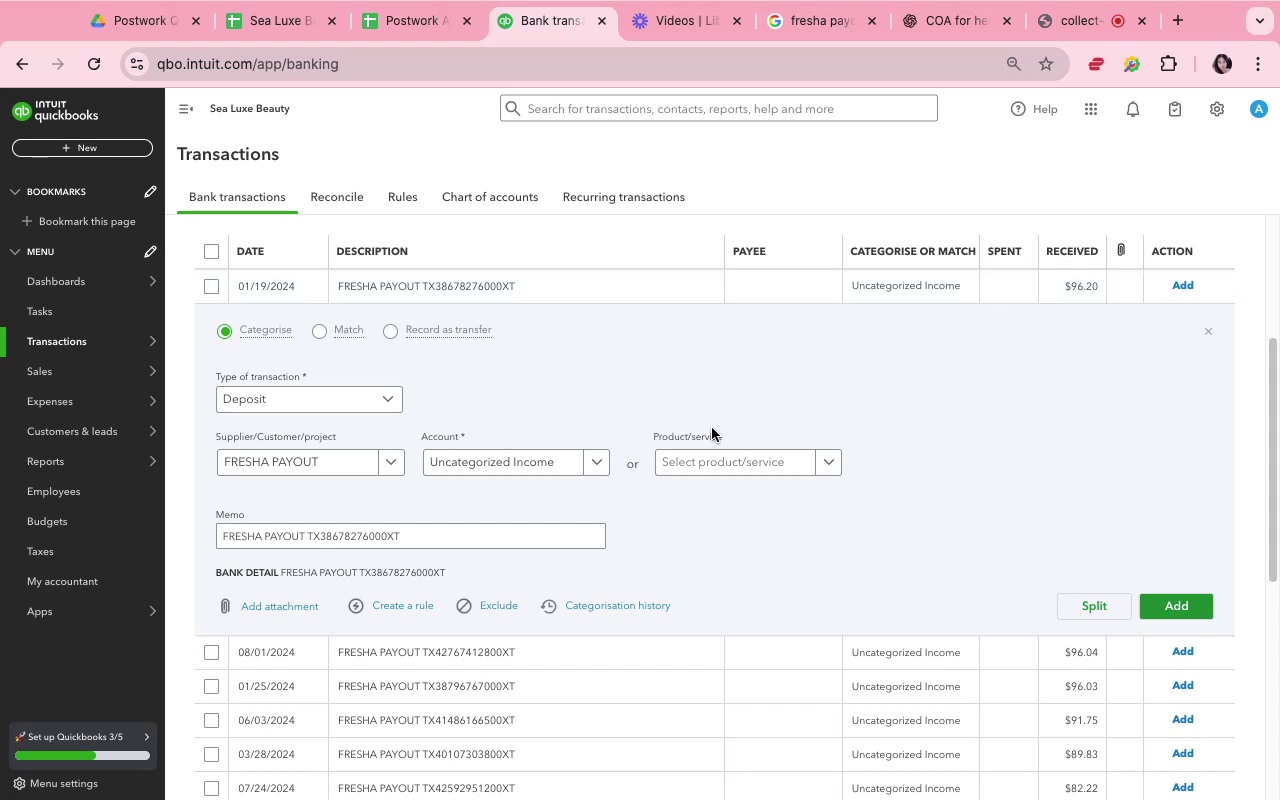 
wait(13.31)
 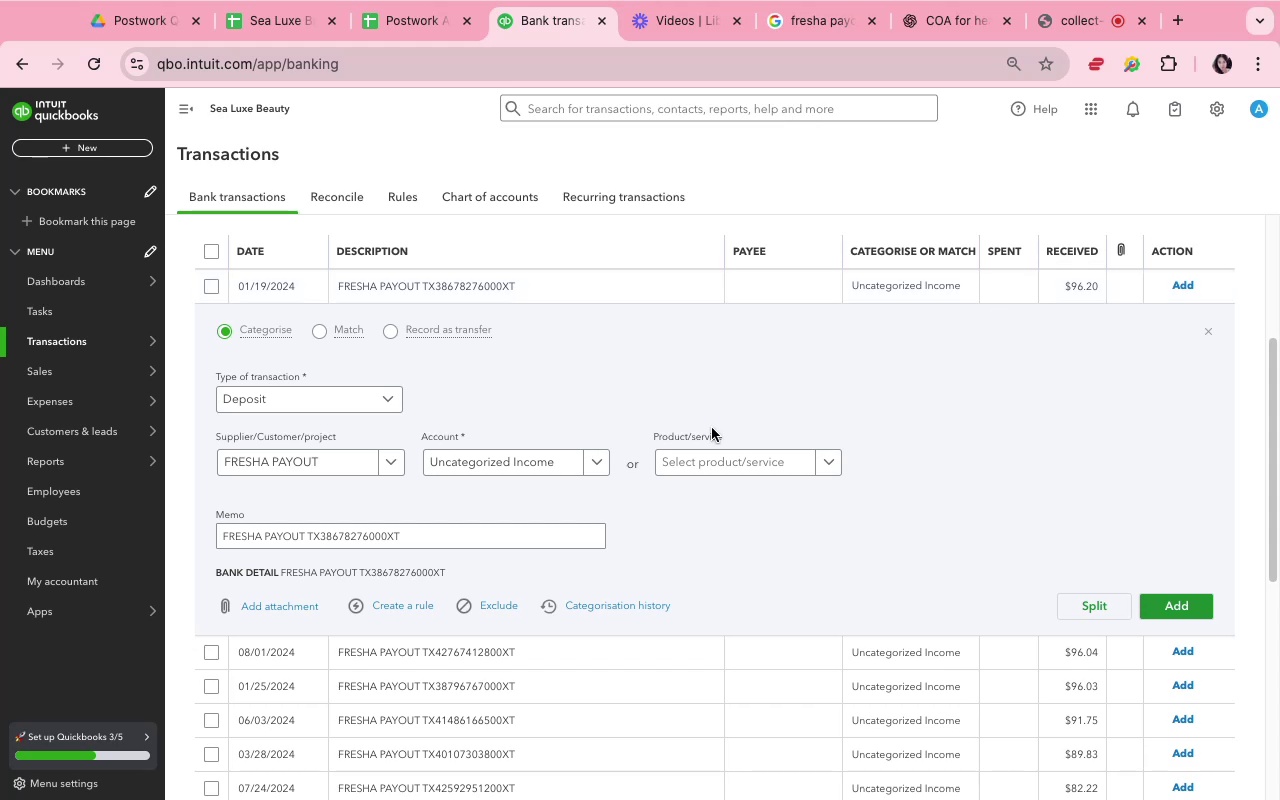 
left_click([598, 466])
 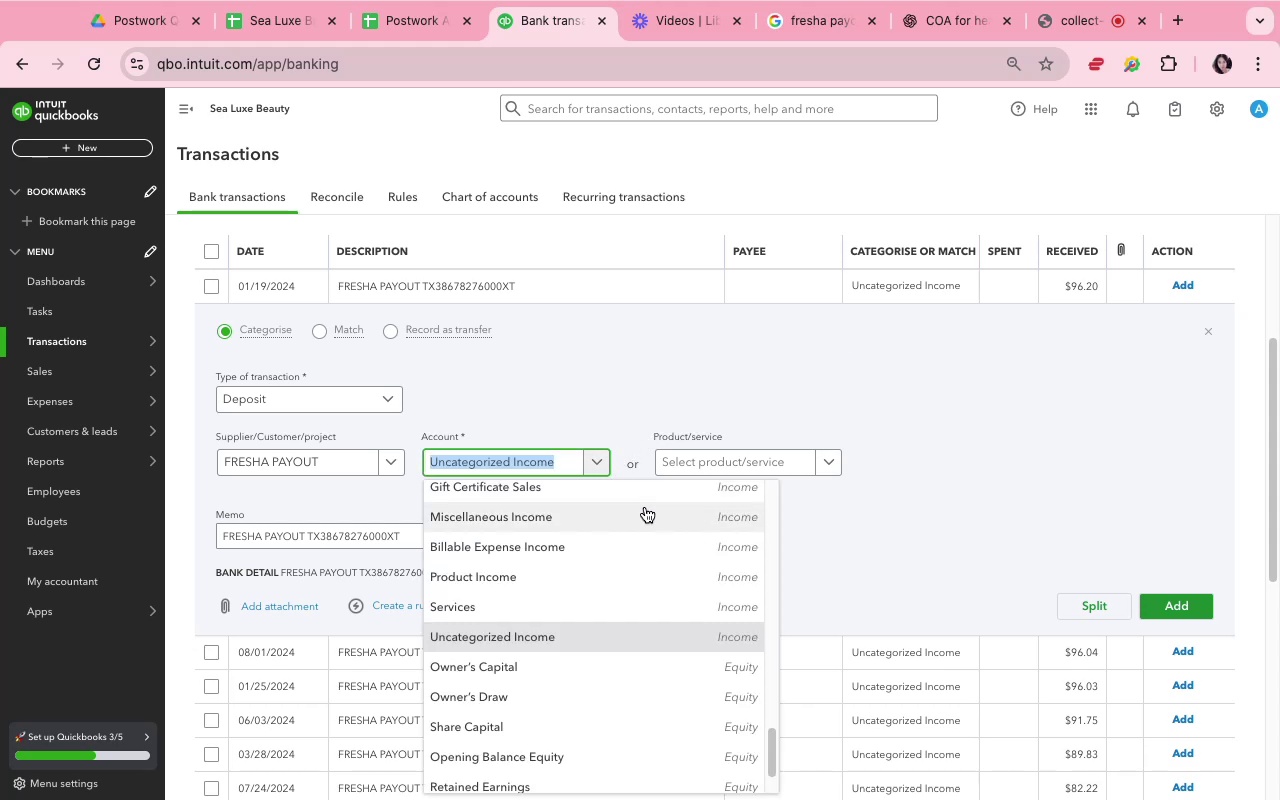 
scroll: coordinate [655, 532], scroll_direction: up, amount: 3.0
 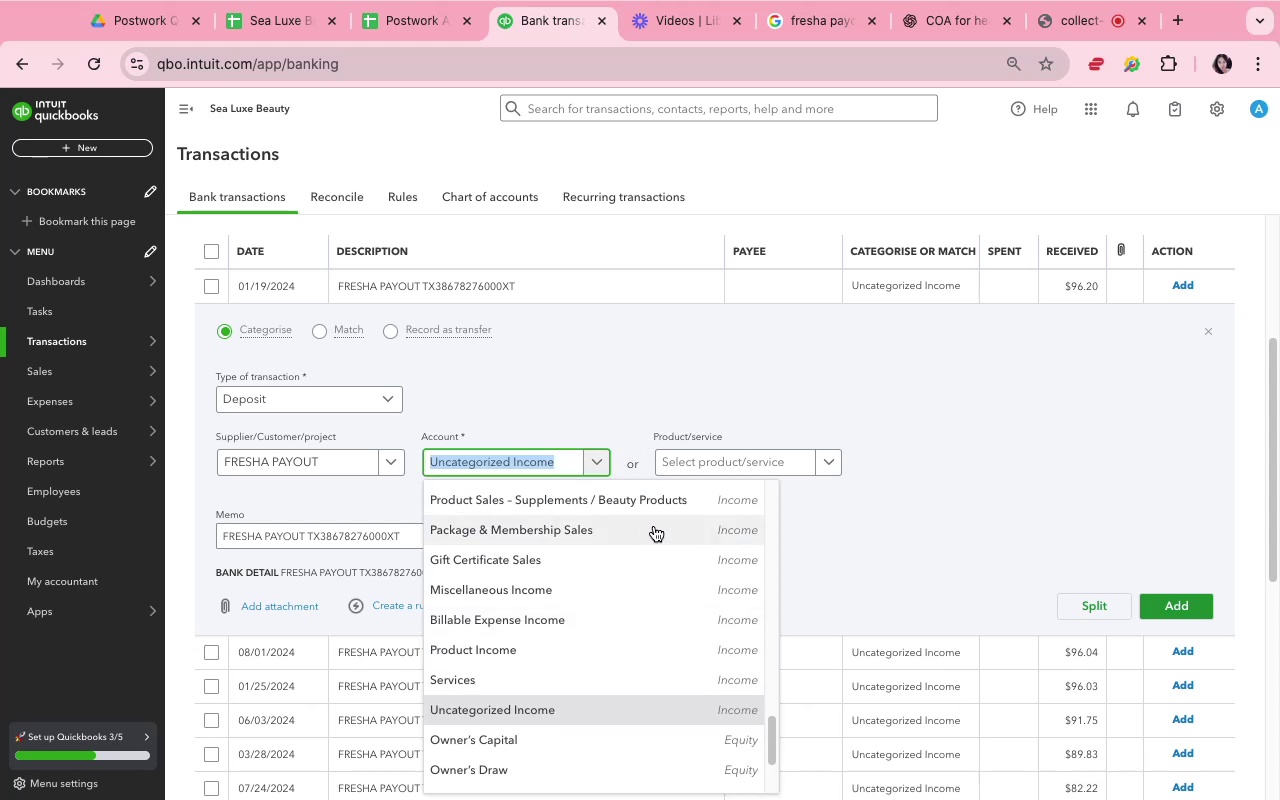 
left_click([645, 495])
 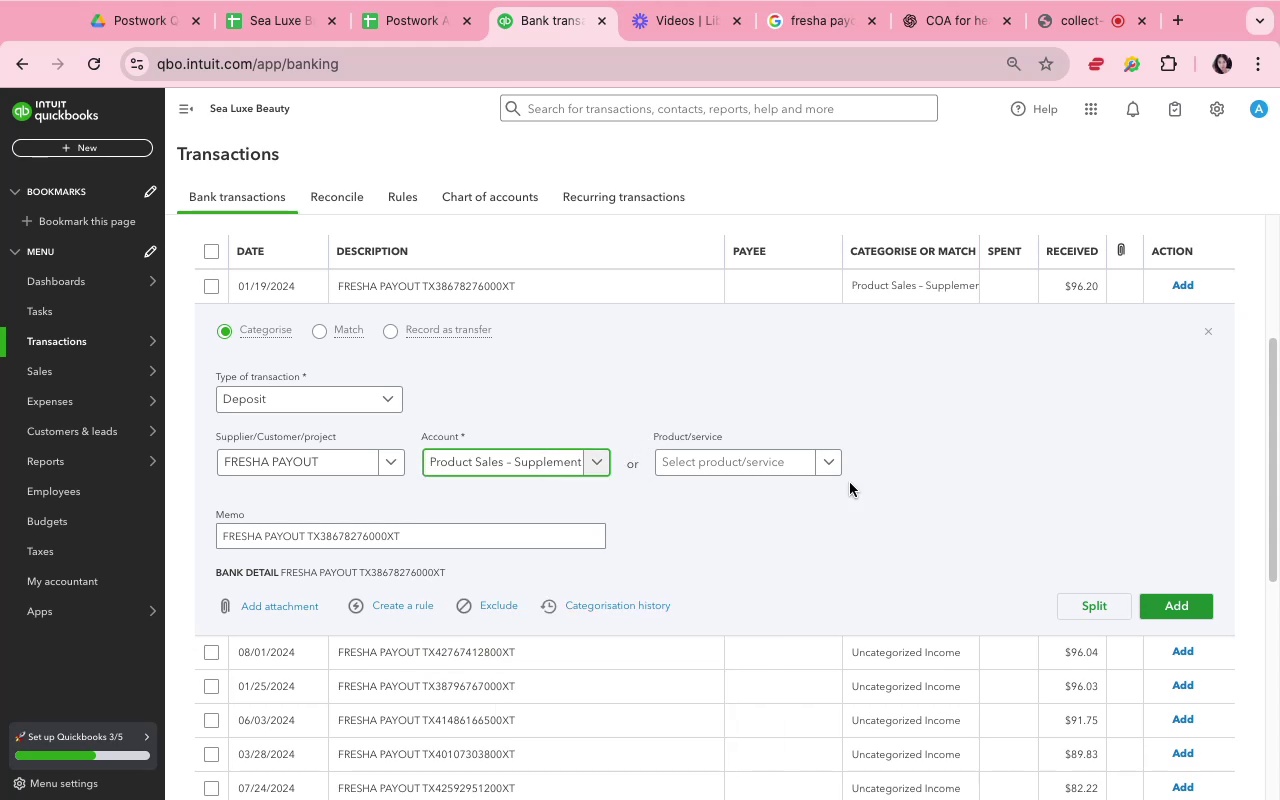 
left_click([975, 488])
 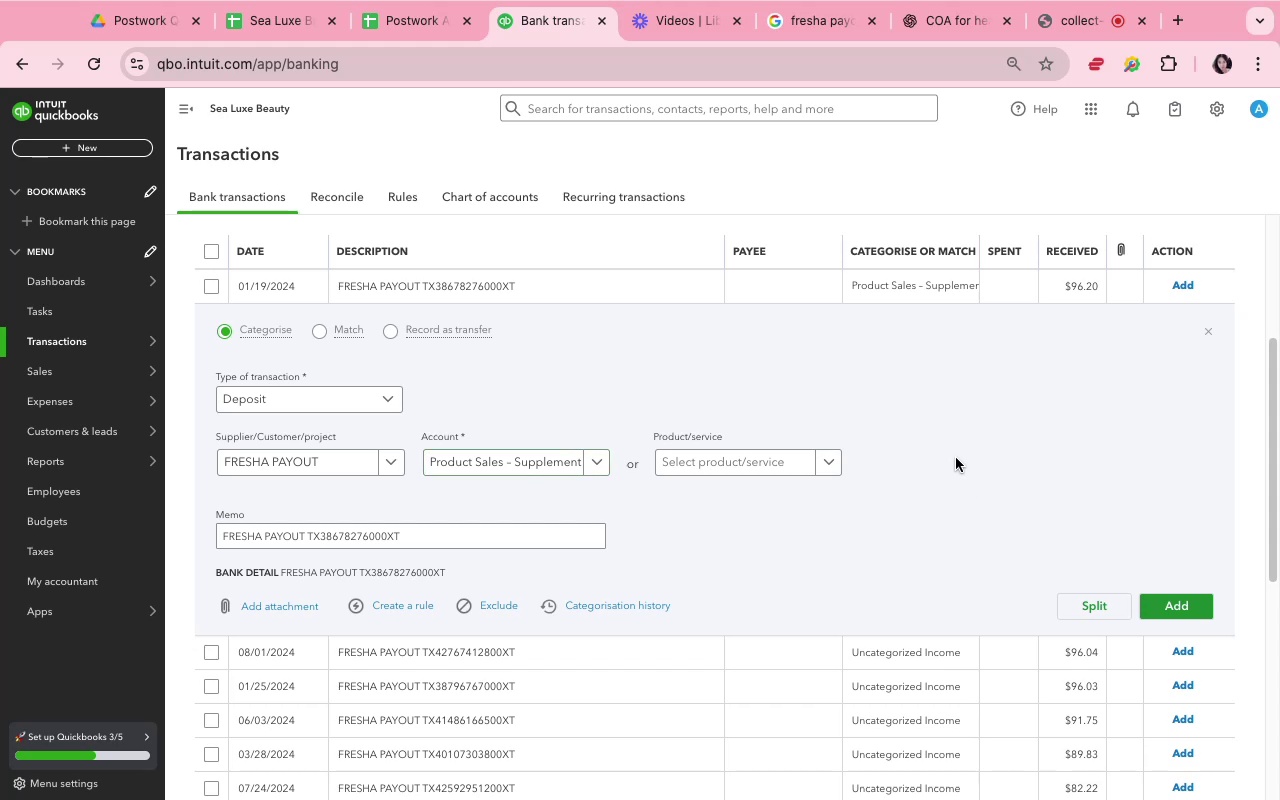 
wait(10.6)
 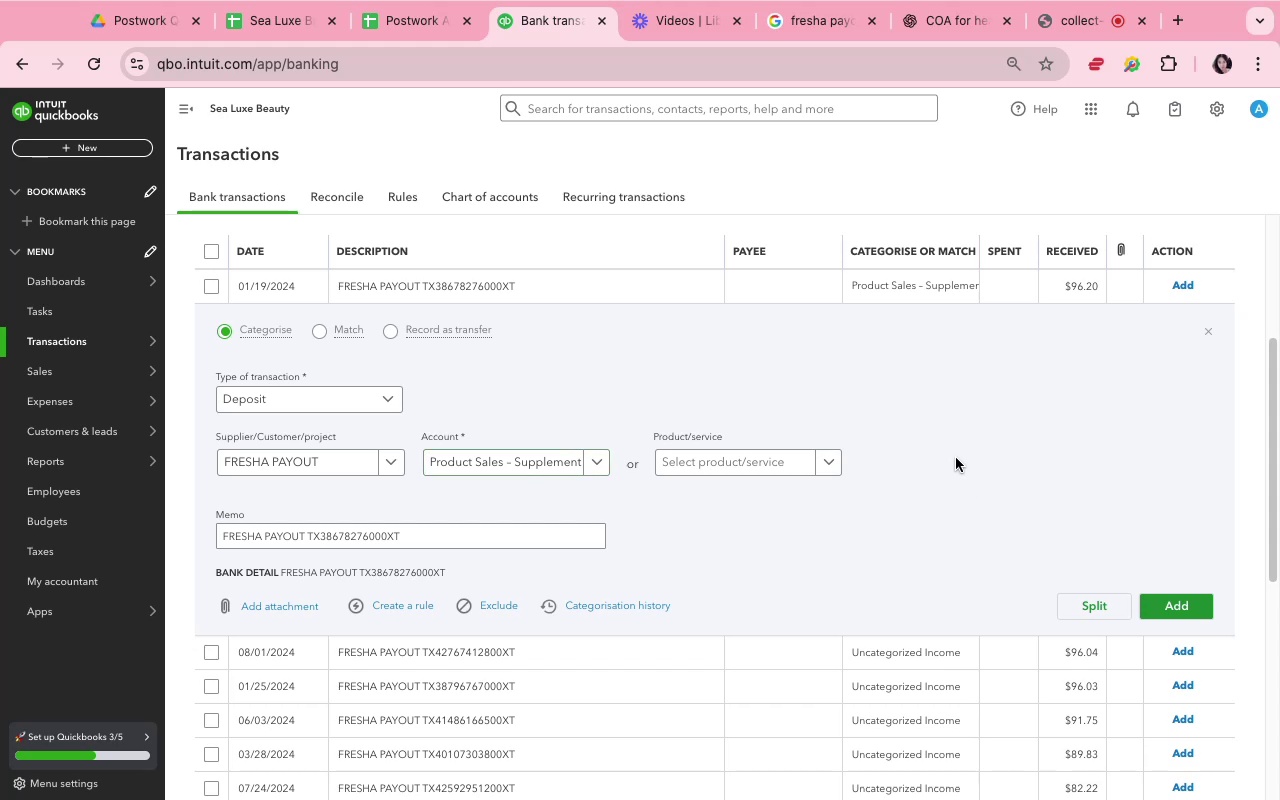 
left_click([954, 456])
 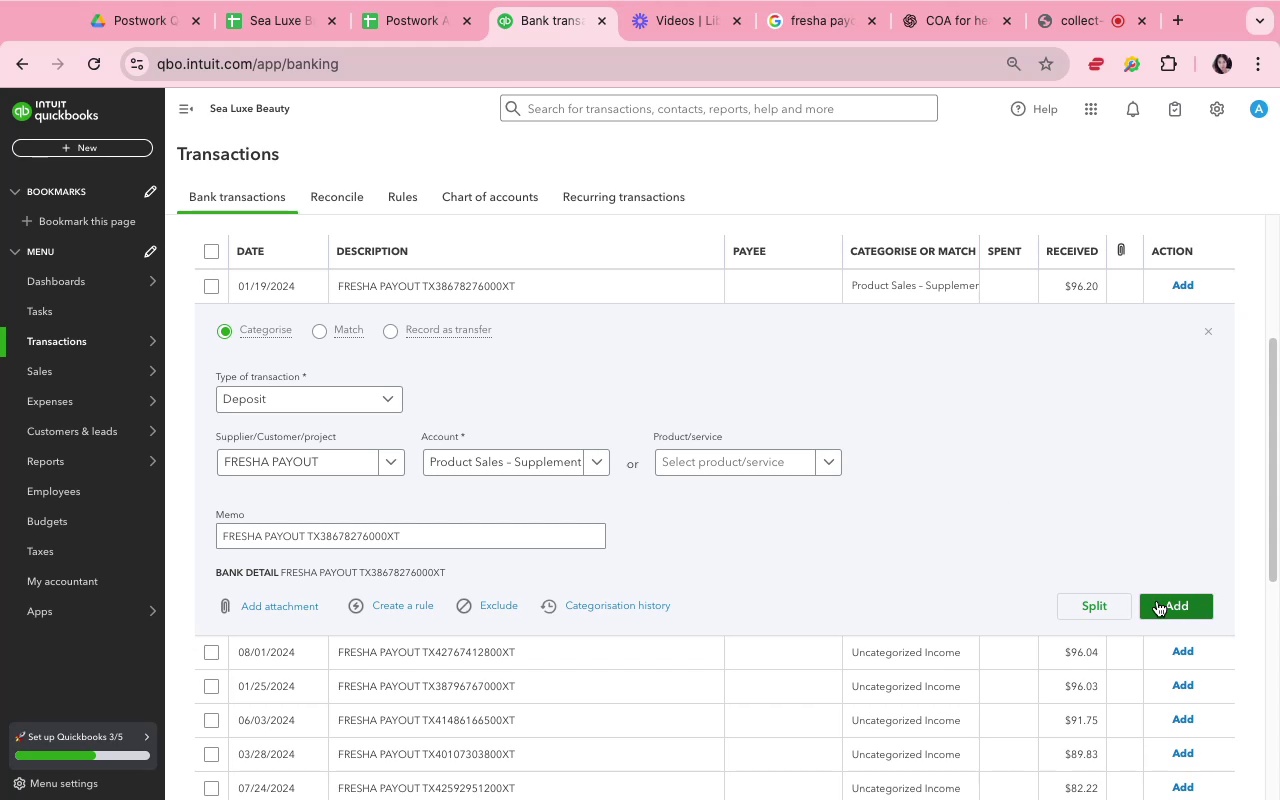 
left_click([1166, 617])
 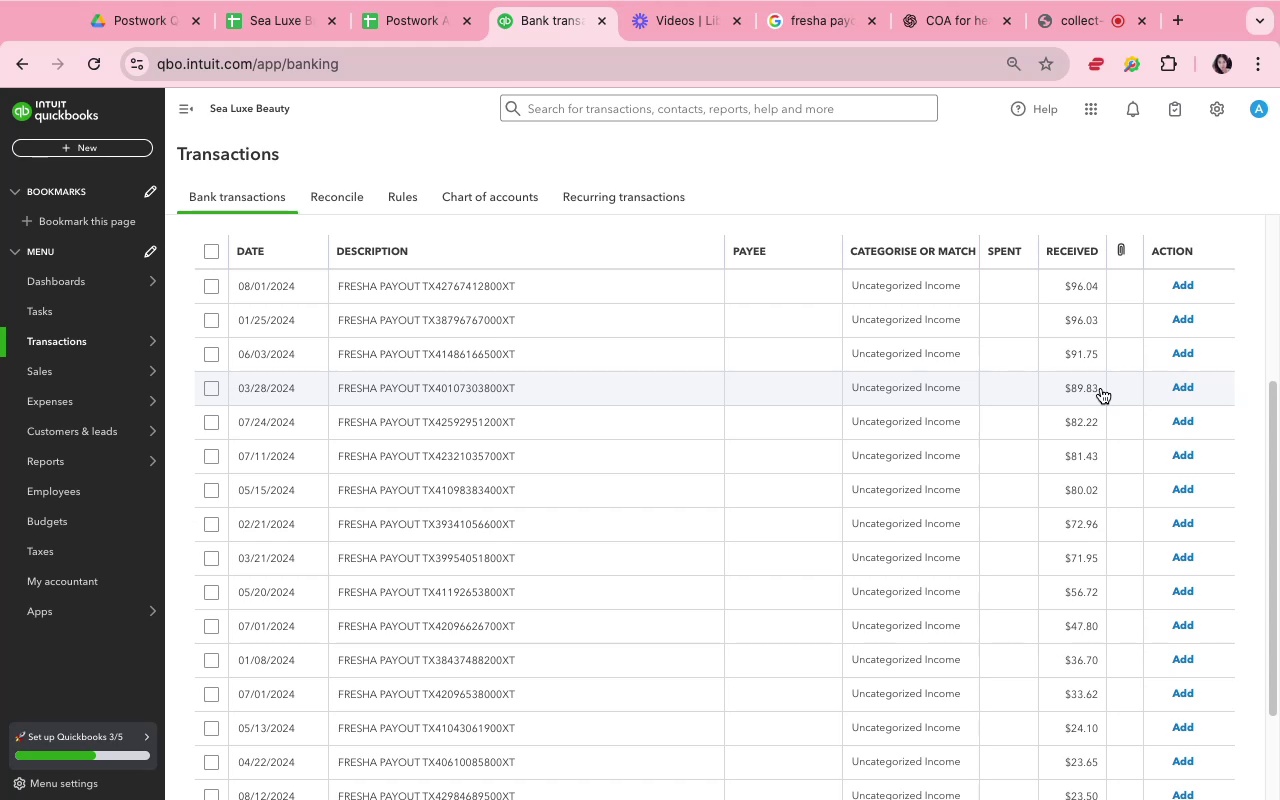 
wait(35.75)
 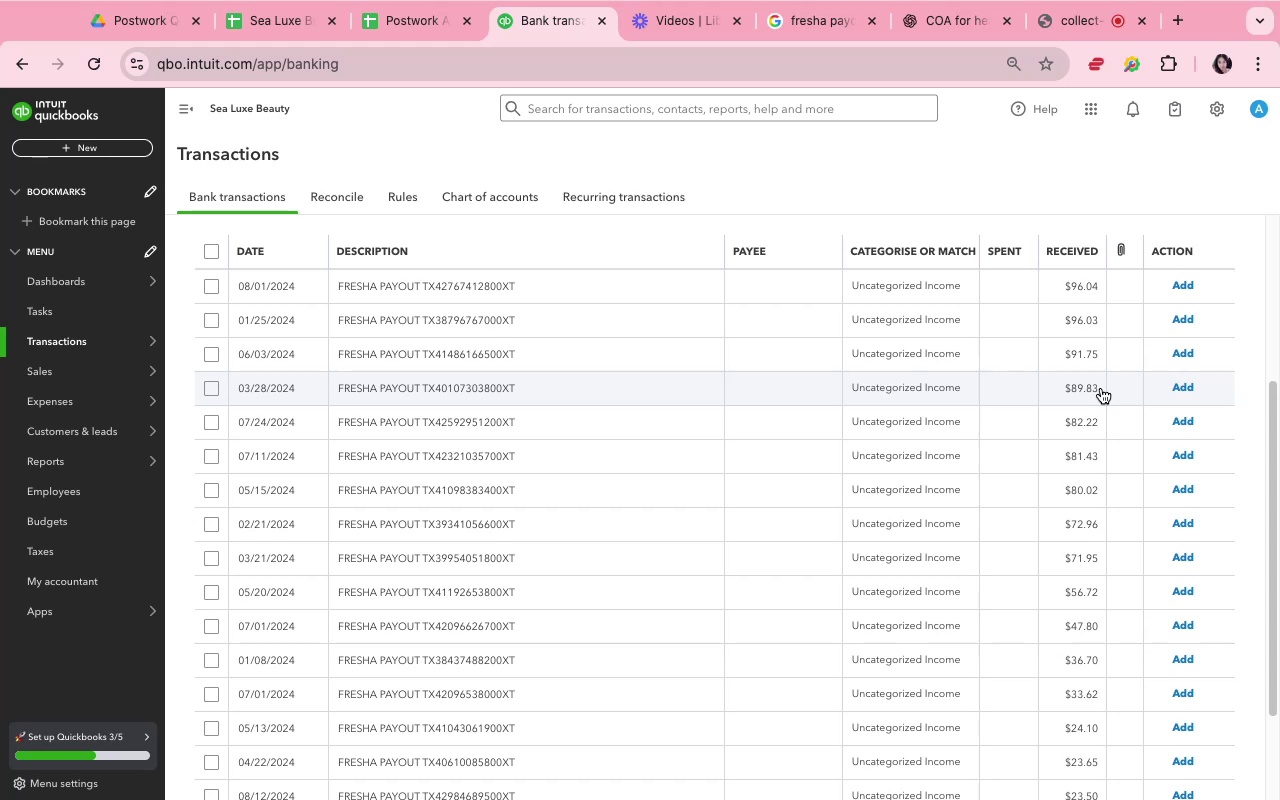 
left_click([1013, 290])
 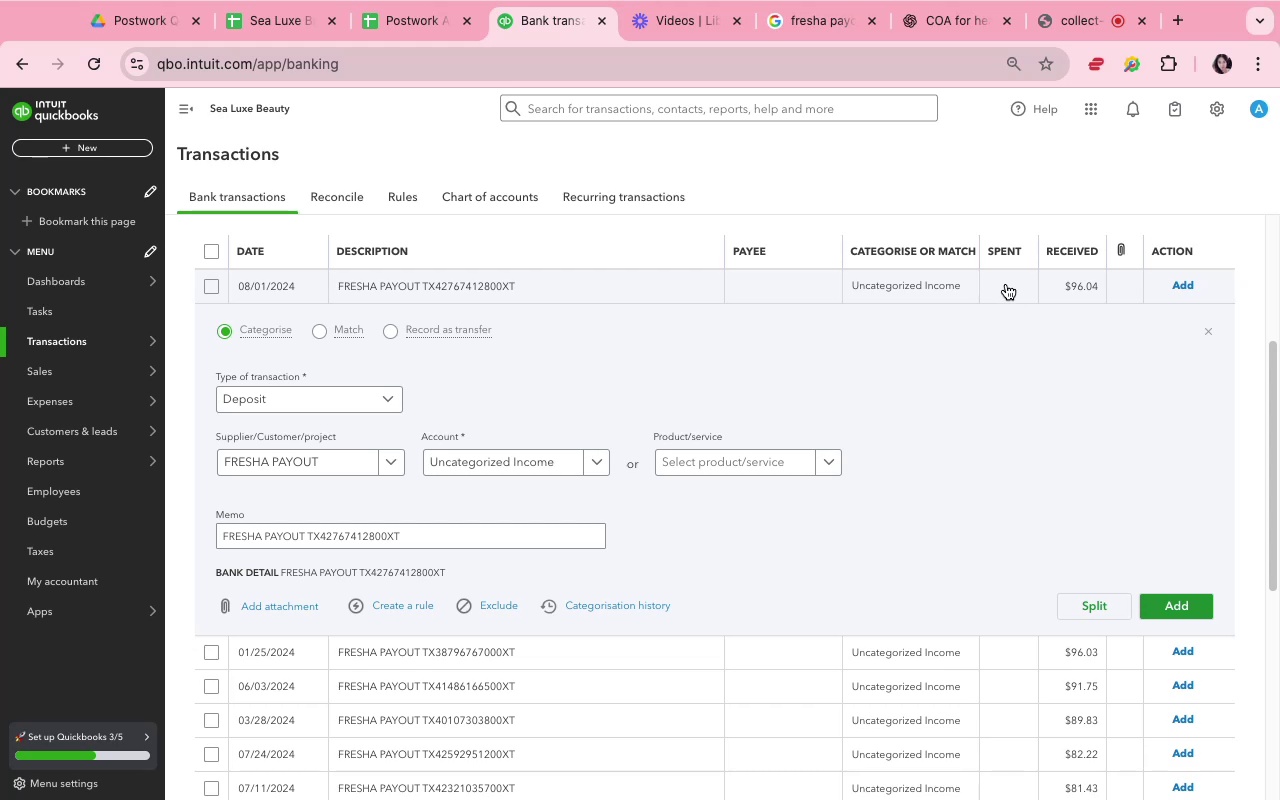 
wait(11.4)
 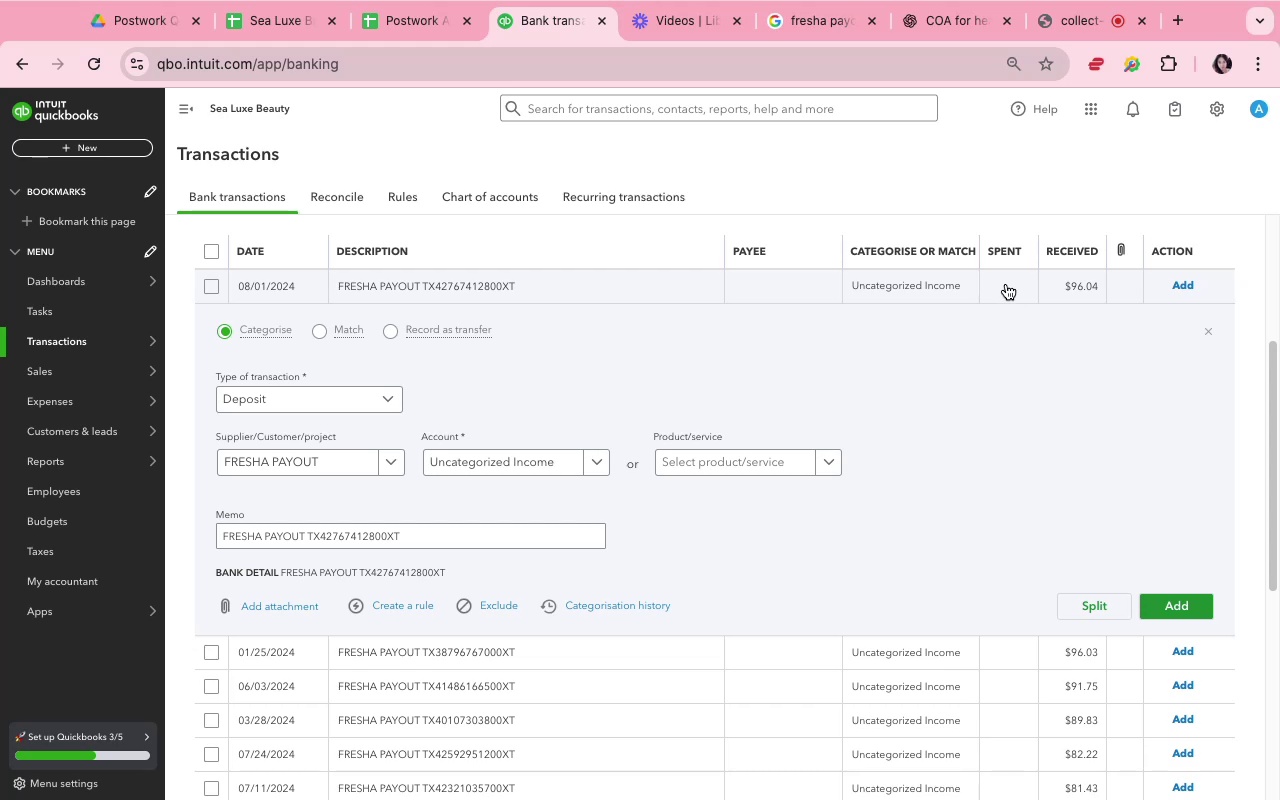 
left_click([578, 459])
 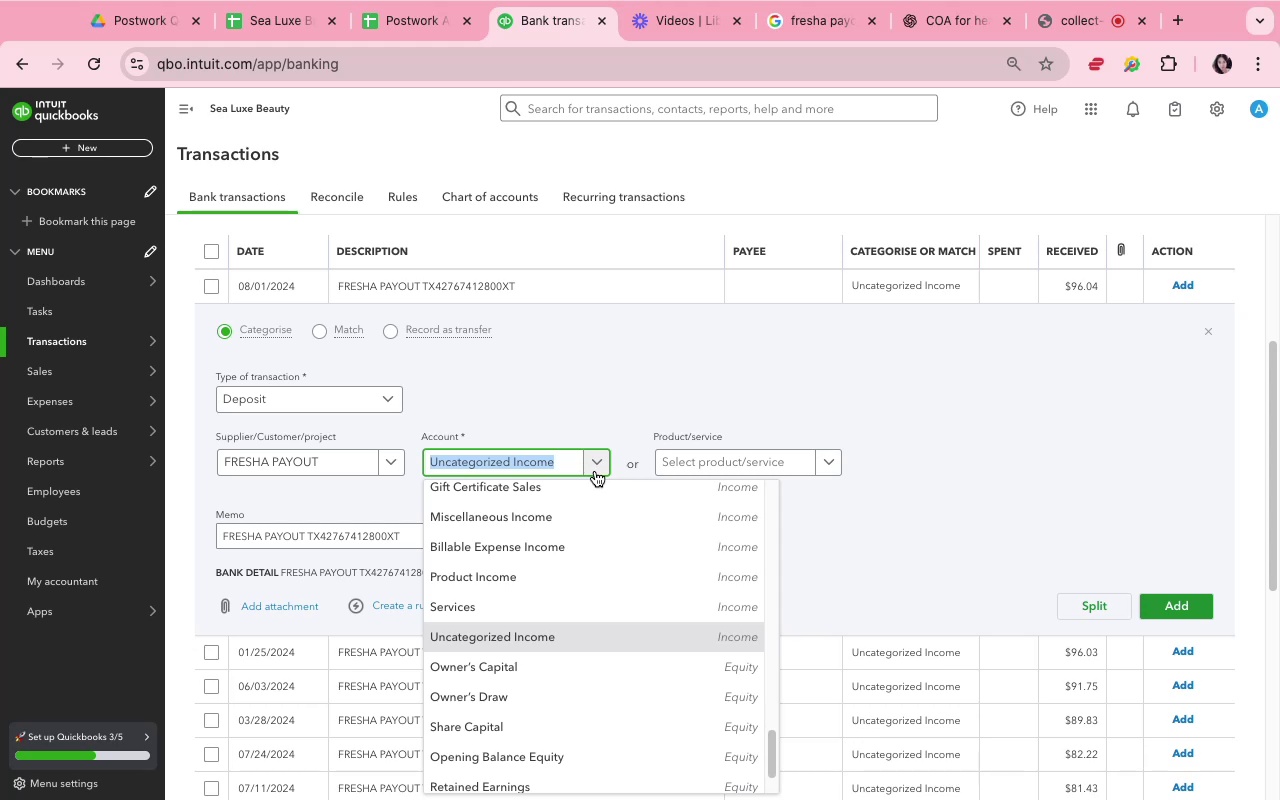 
scroll: coordinate [646, 557], scroll_direction: up, amount: 7.0
 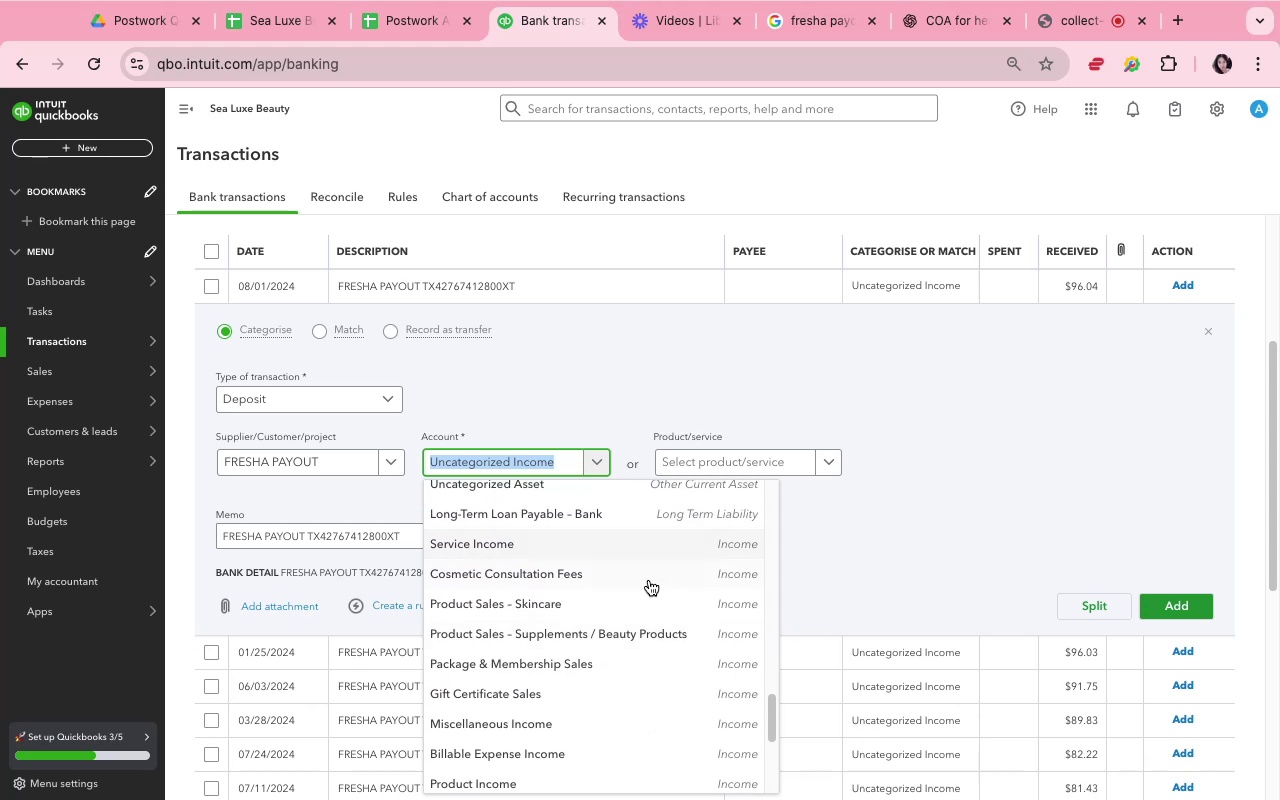 
left_click([649, 627])
 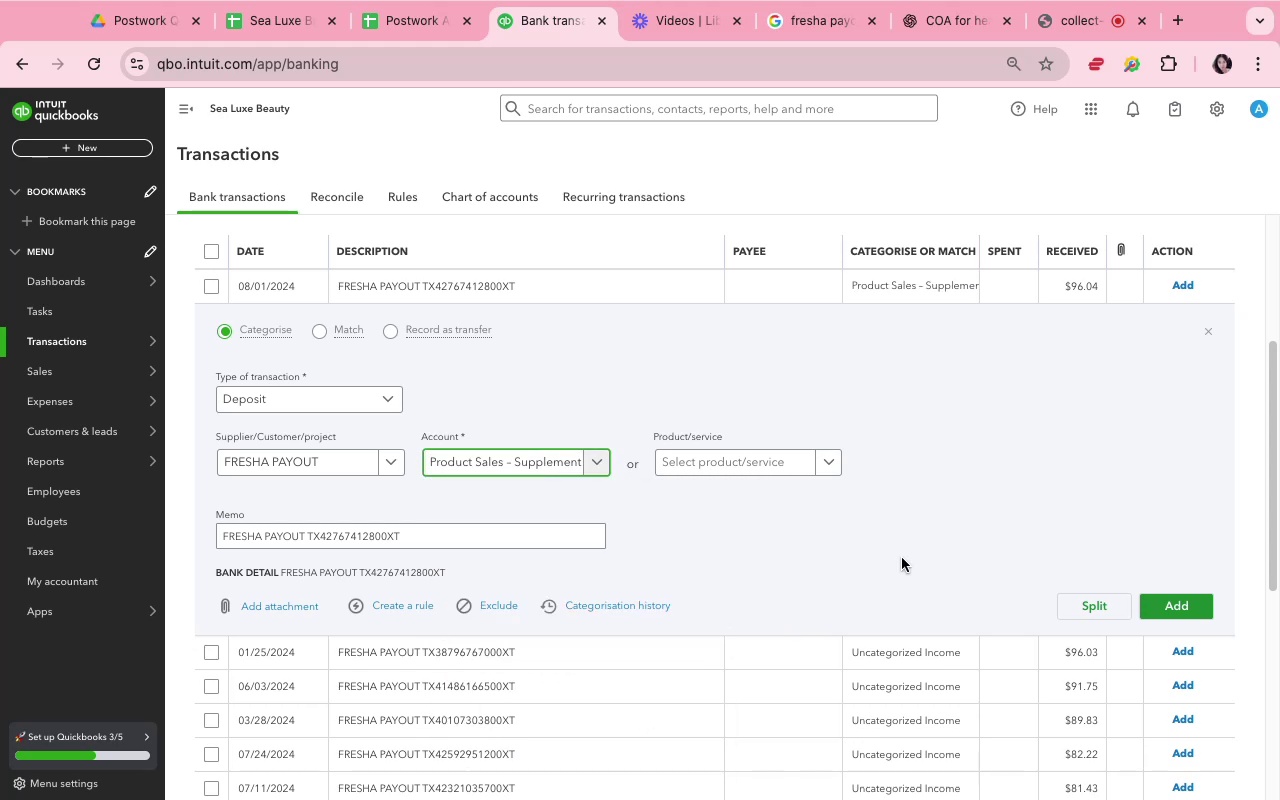 
left_click([934, 539])
 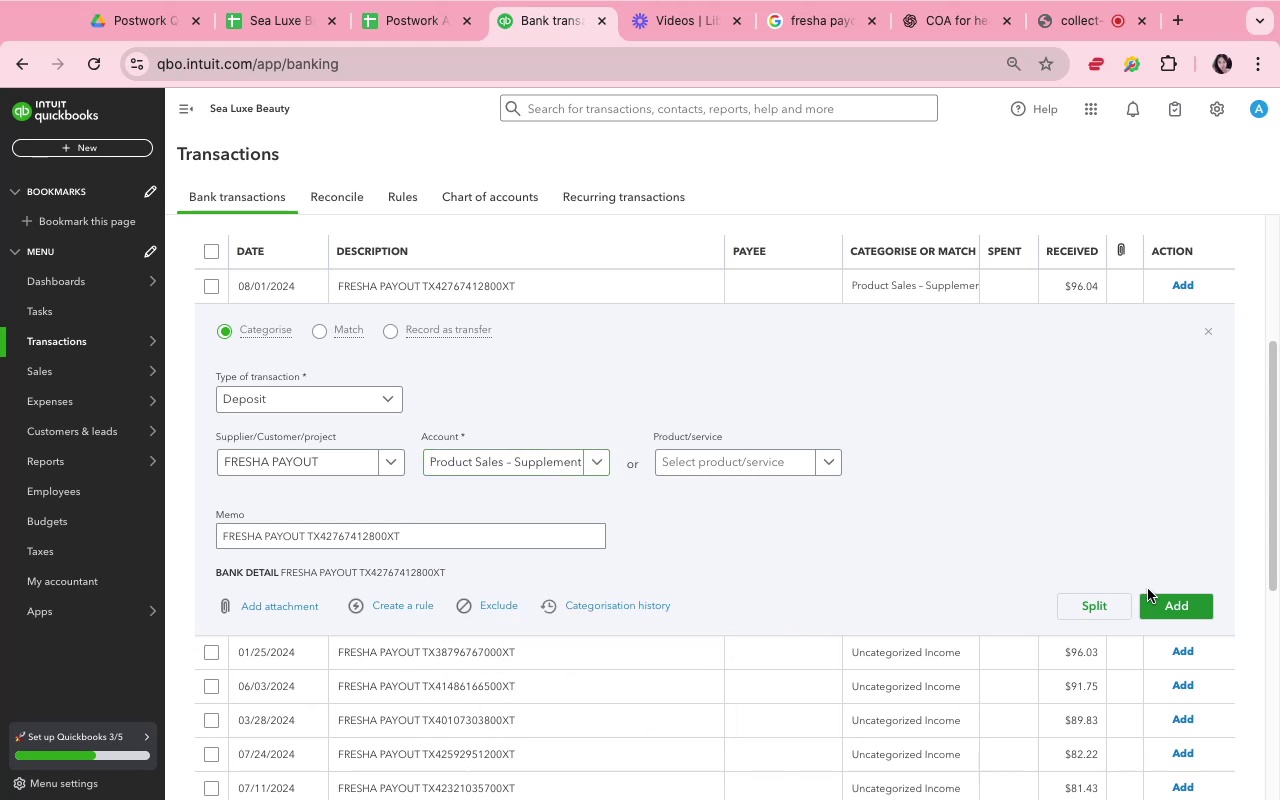 
left_click([1170, 600])
 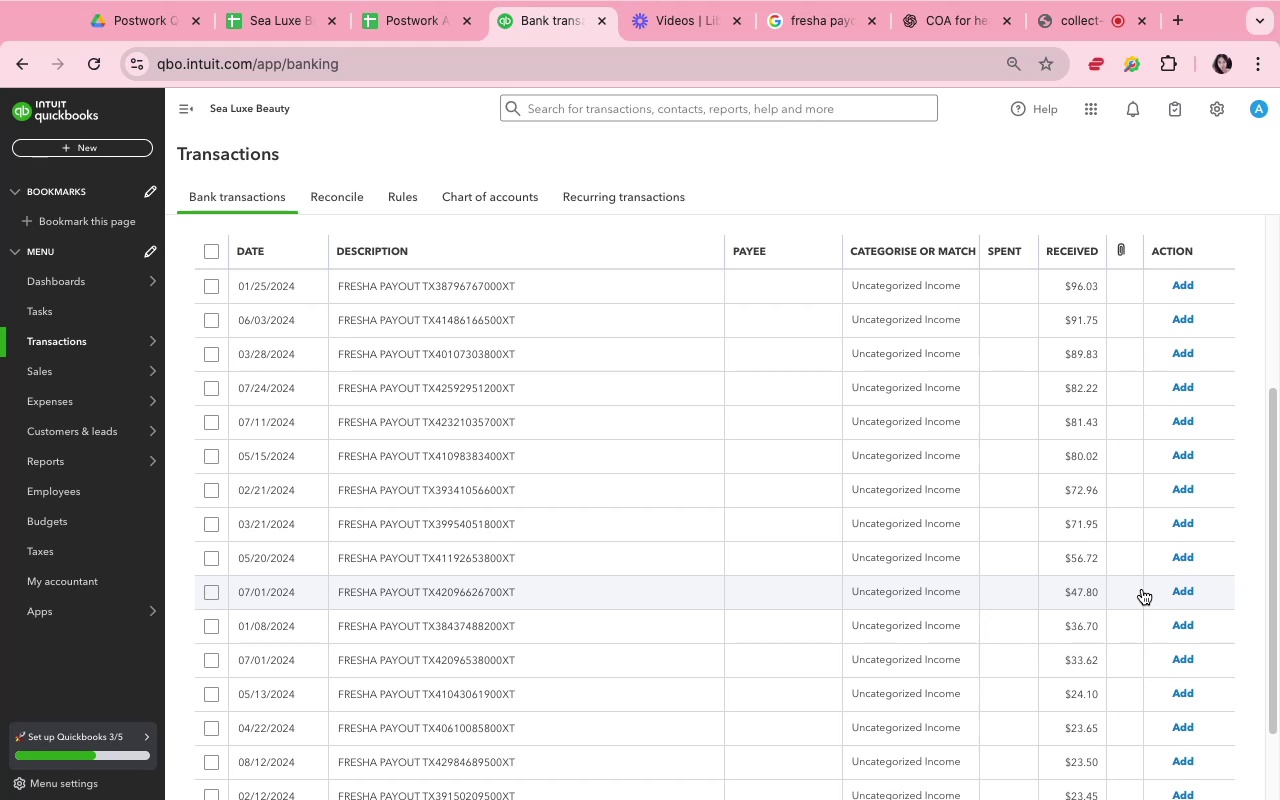 
wait(20.93)
 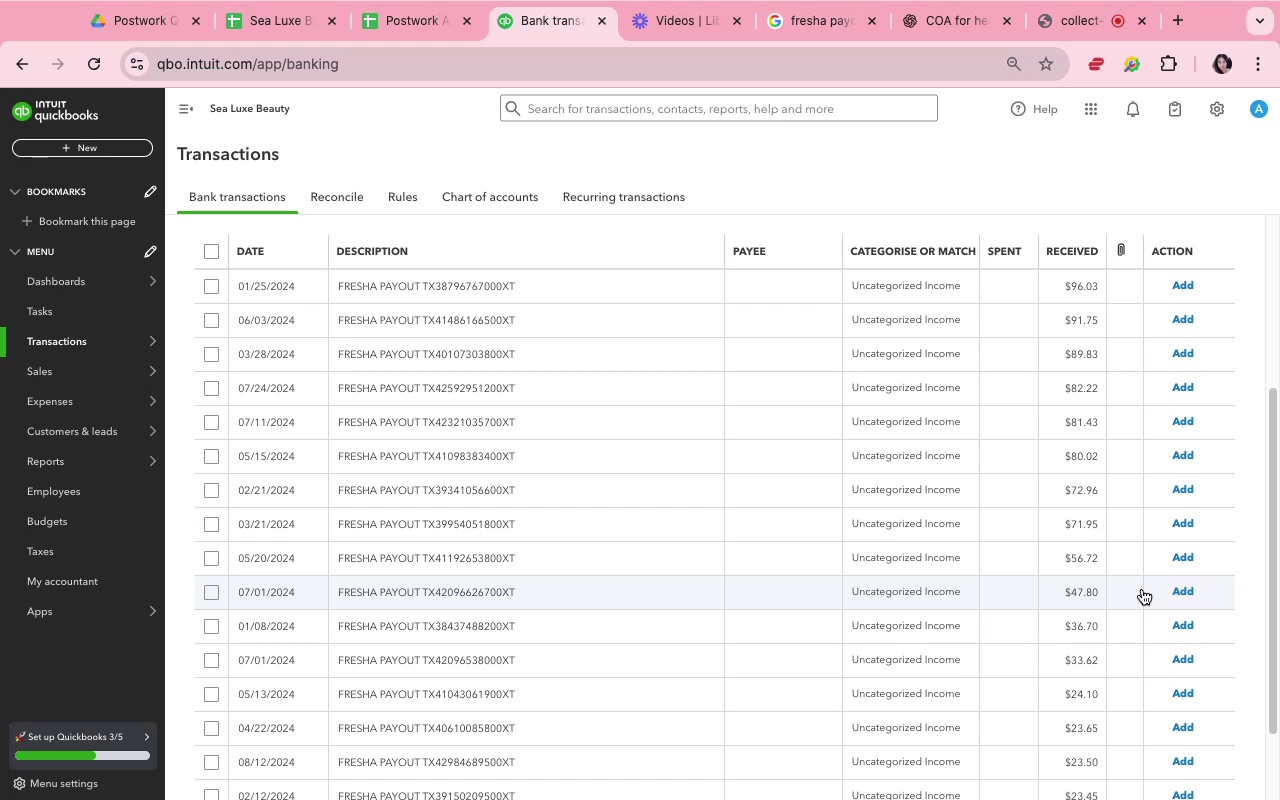 
left_click([1011, 291])
 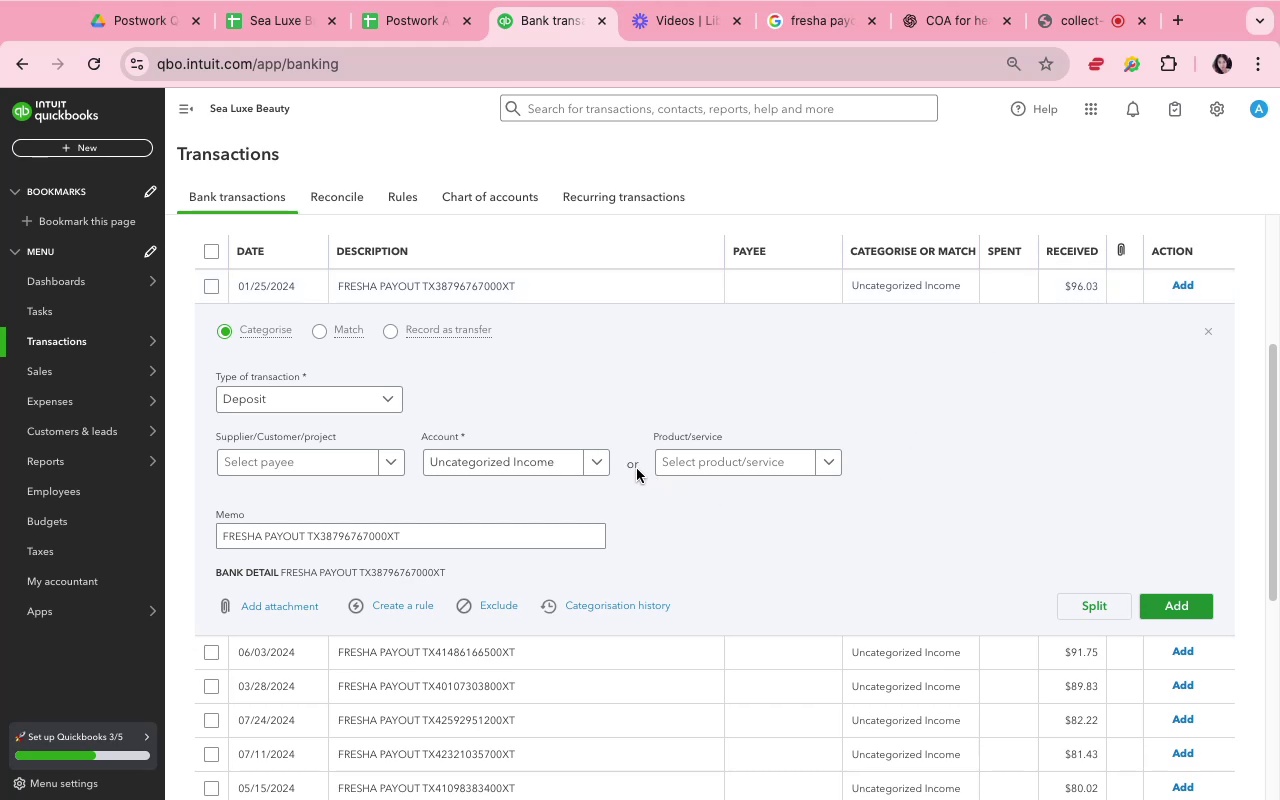 
left_click([609, 468])
 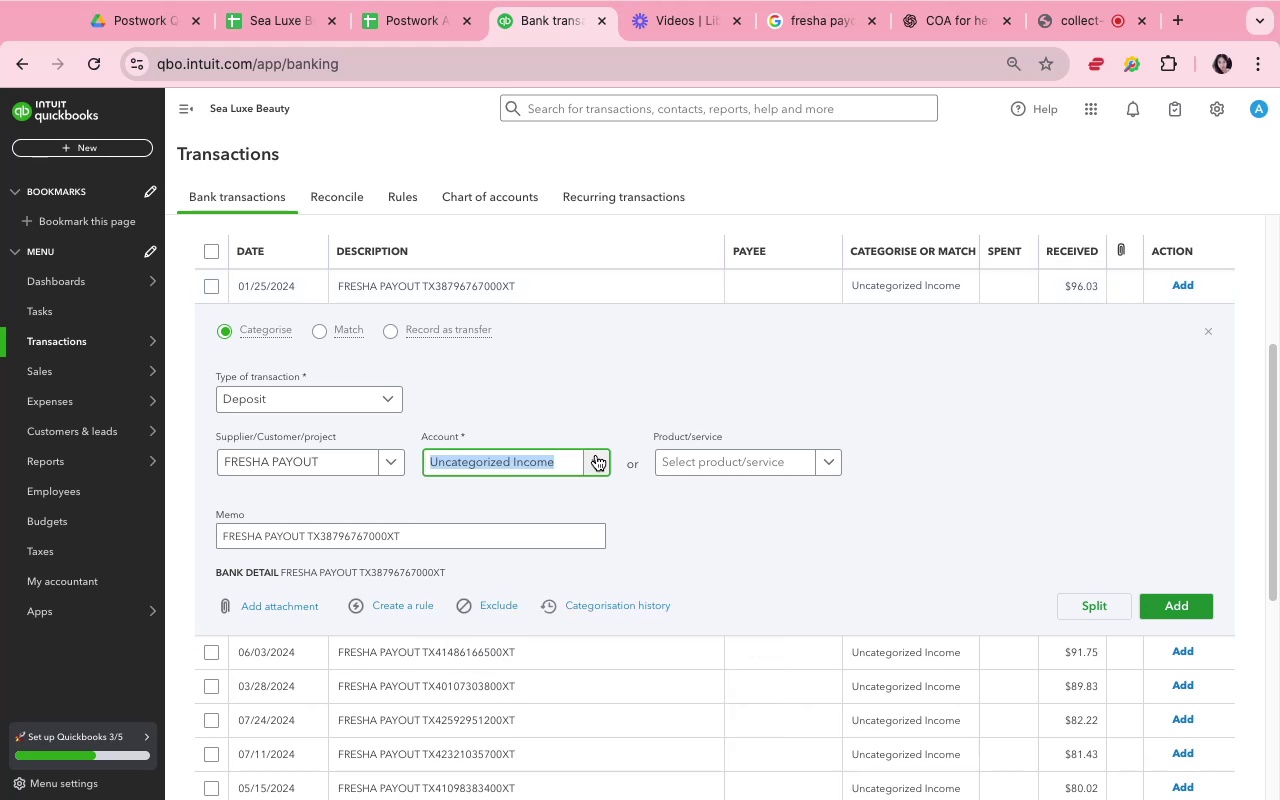 
wait(5.44)
 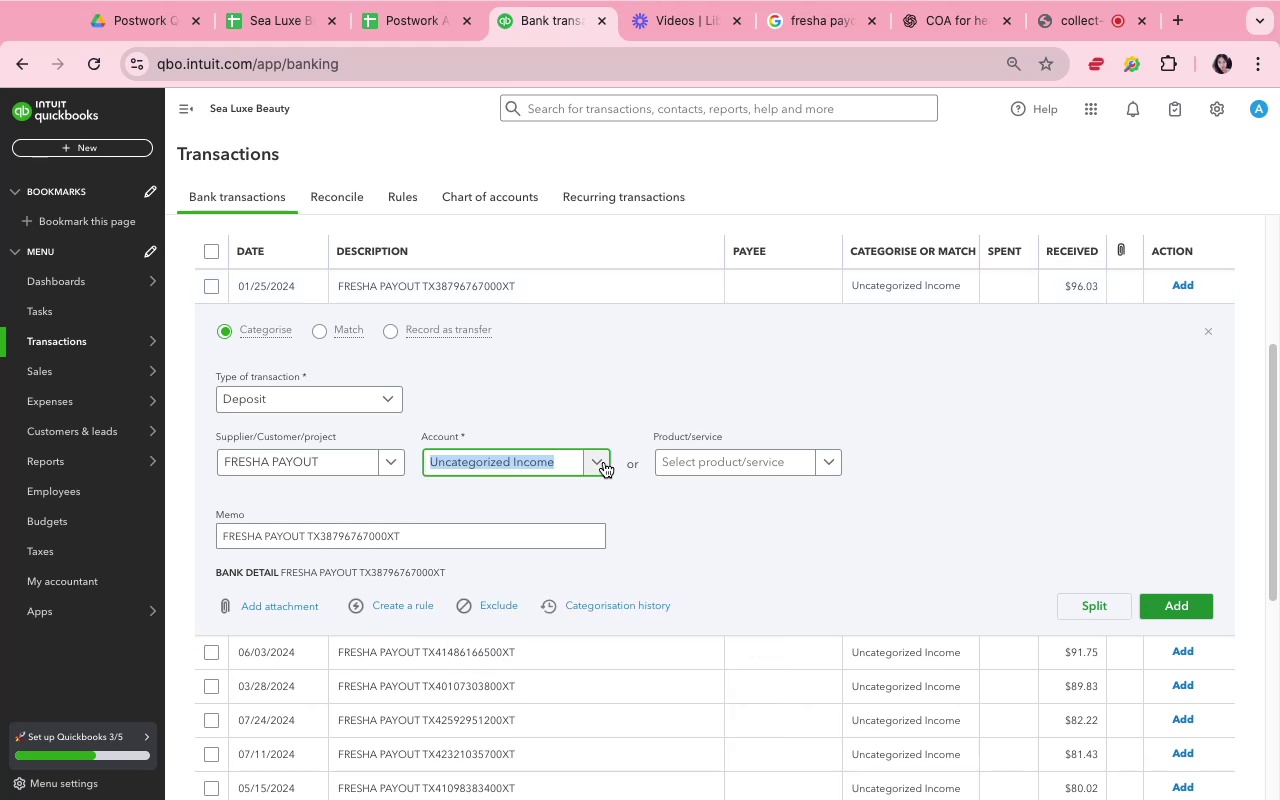 
left_click([600, 456])
 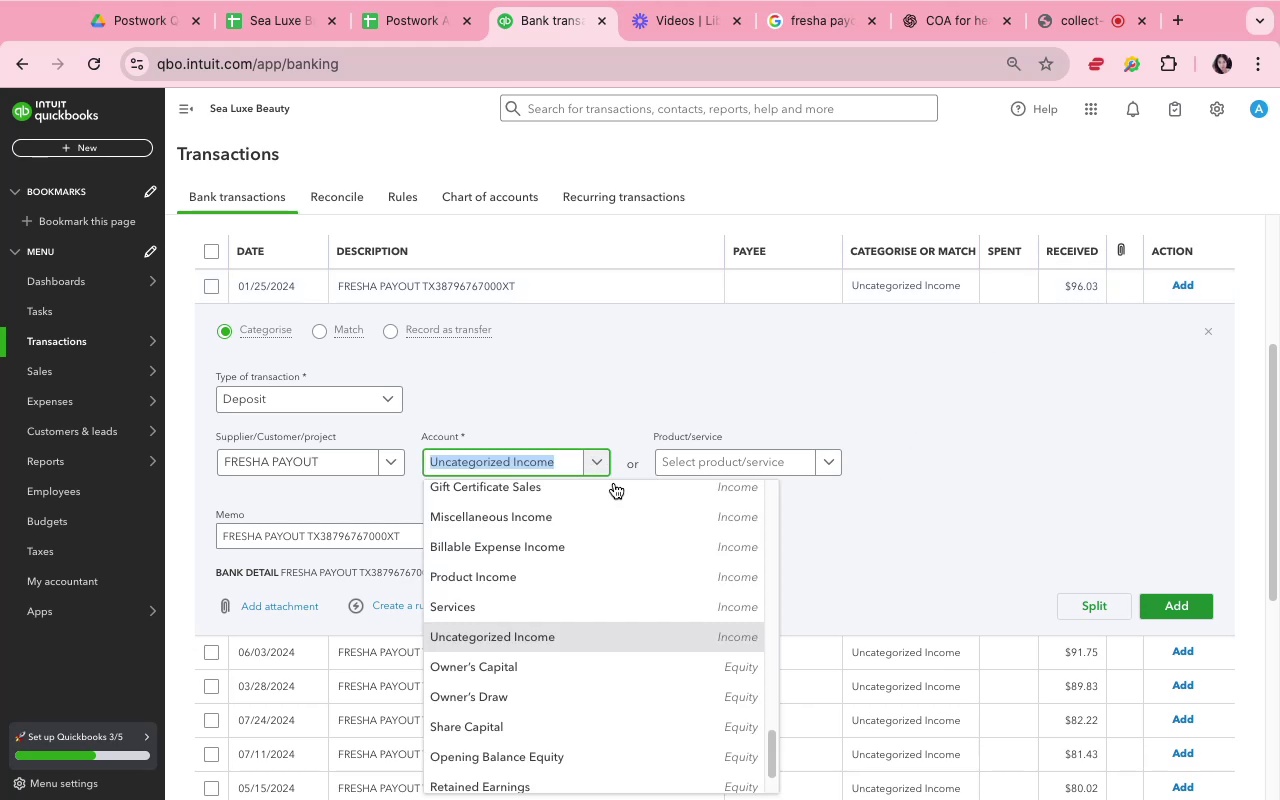 
scroll: coordinate [635, 576], scroll_direction: up, amount: 3.0
 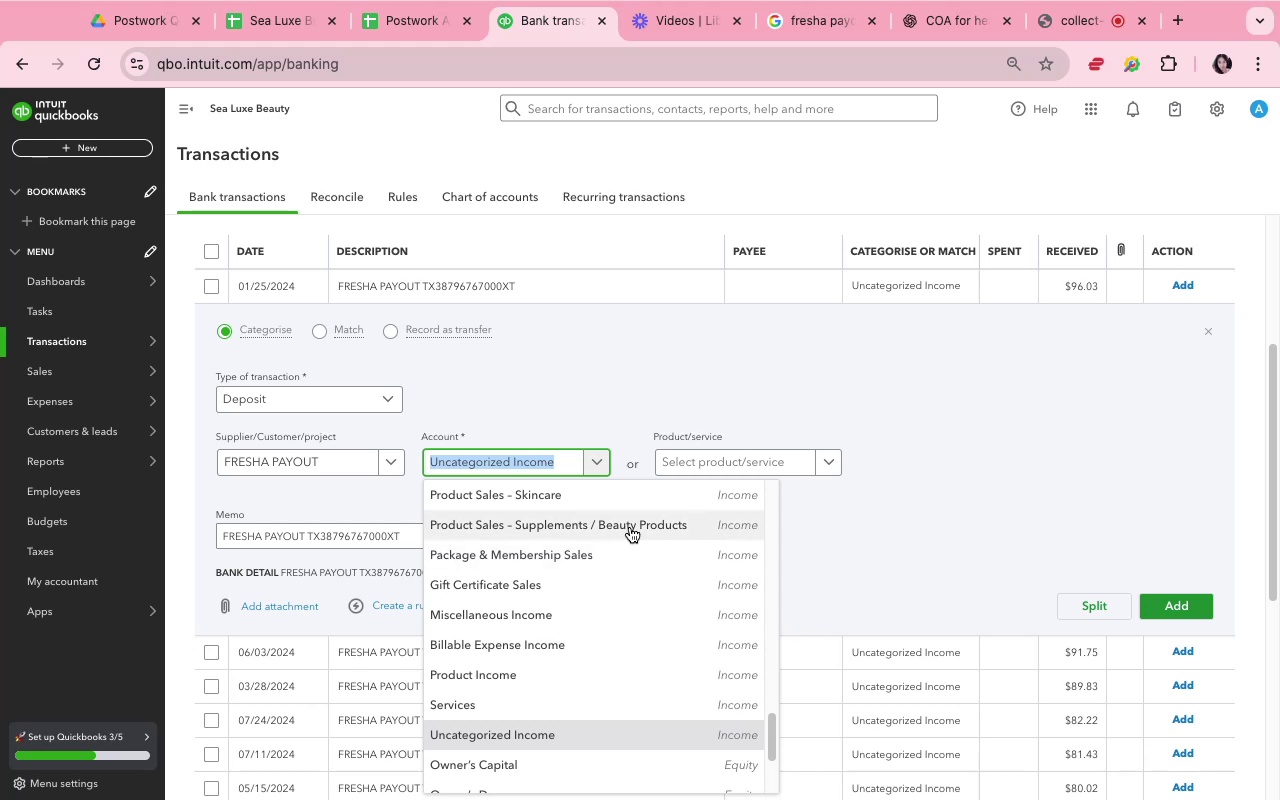 
left_click([630, 527])
 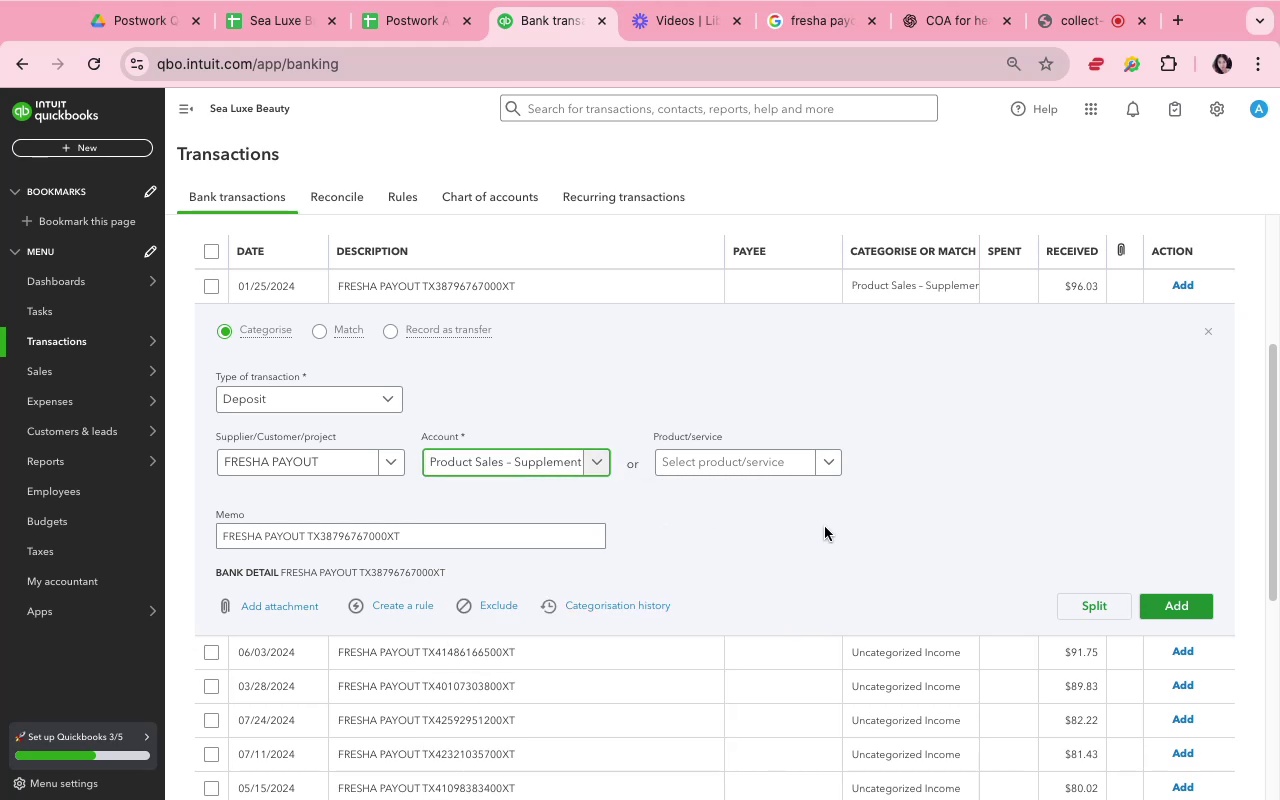 
left_click([879, 536])
 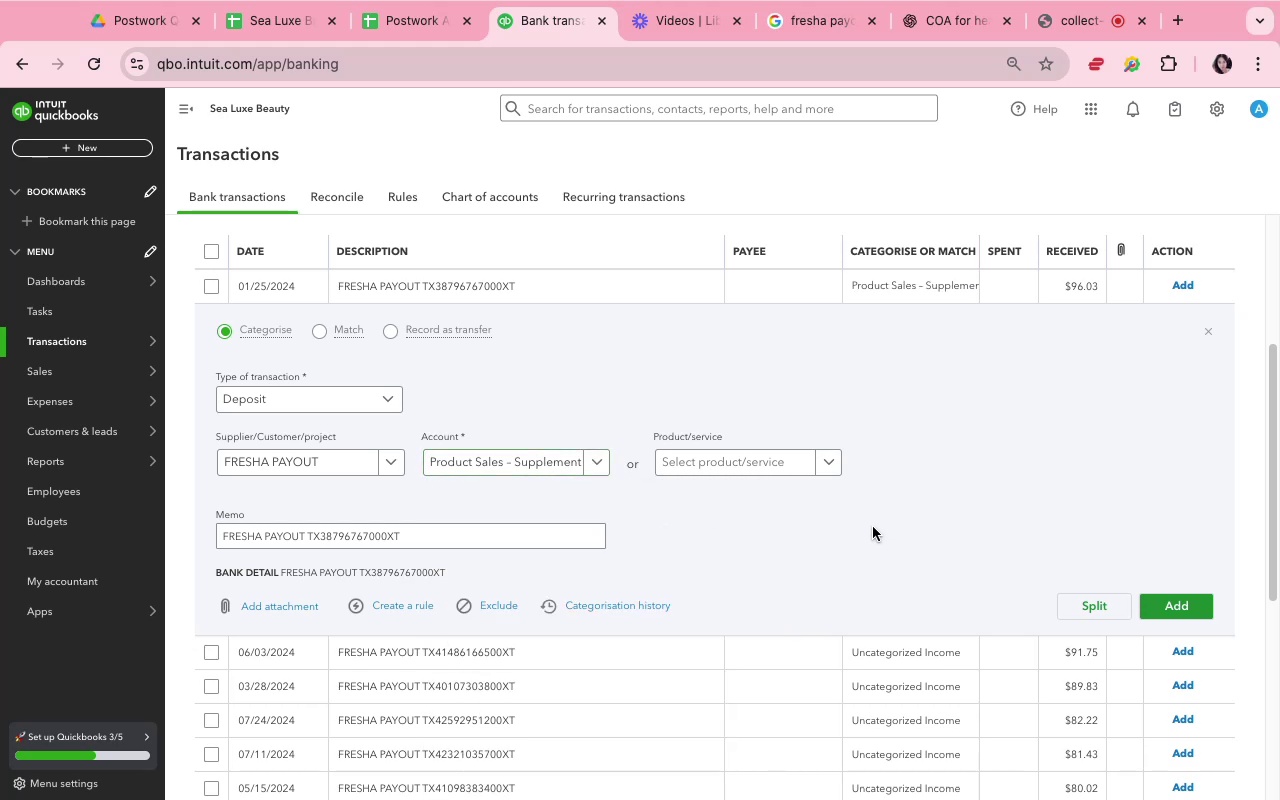 
wait(10.53)
 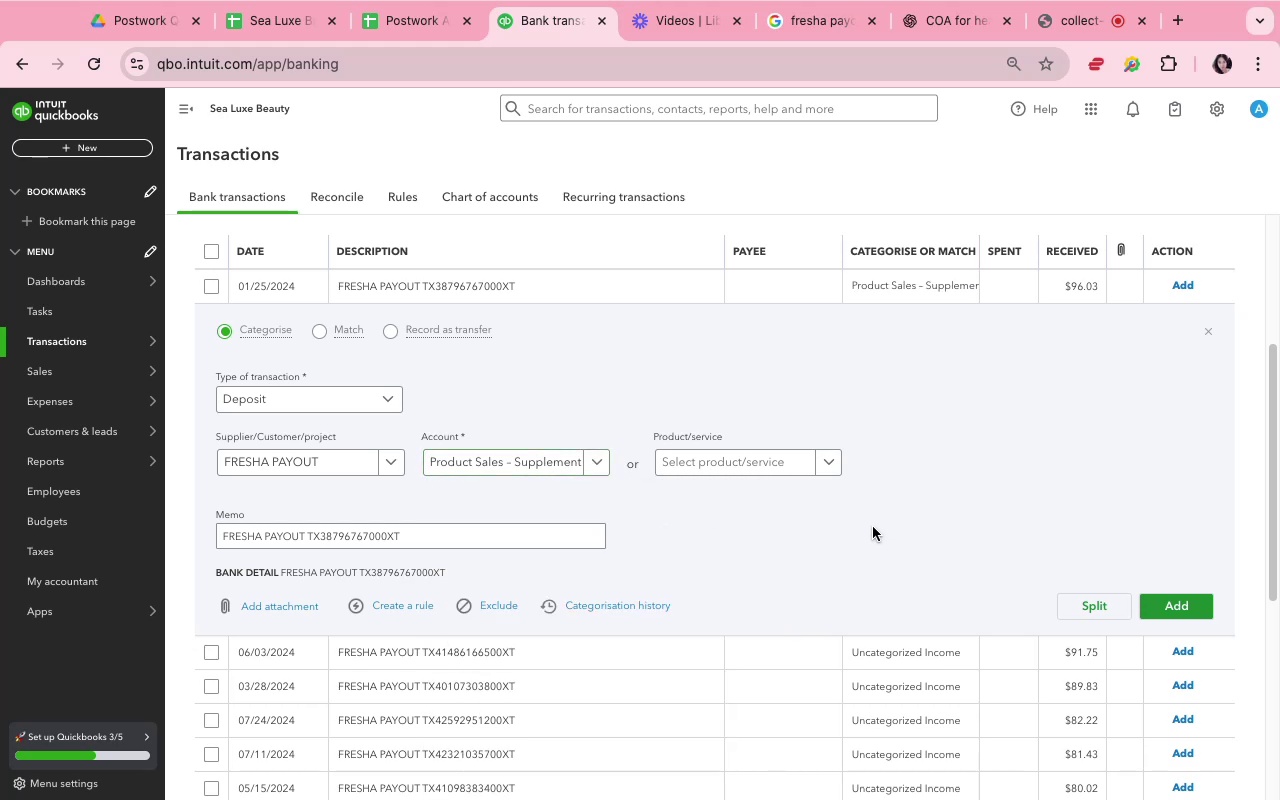 
left_click([892, 550])
 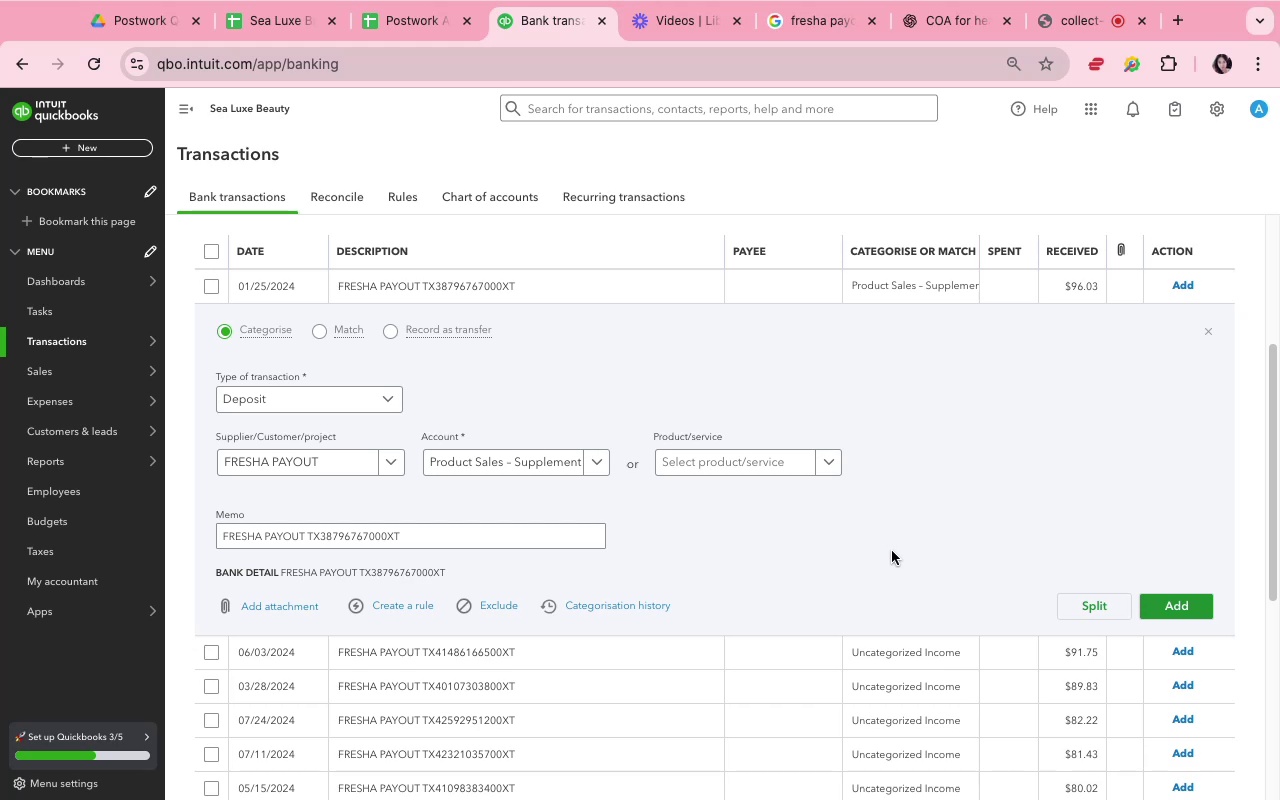 
wait(6.49)
 